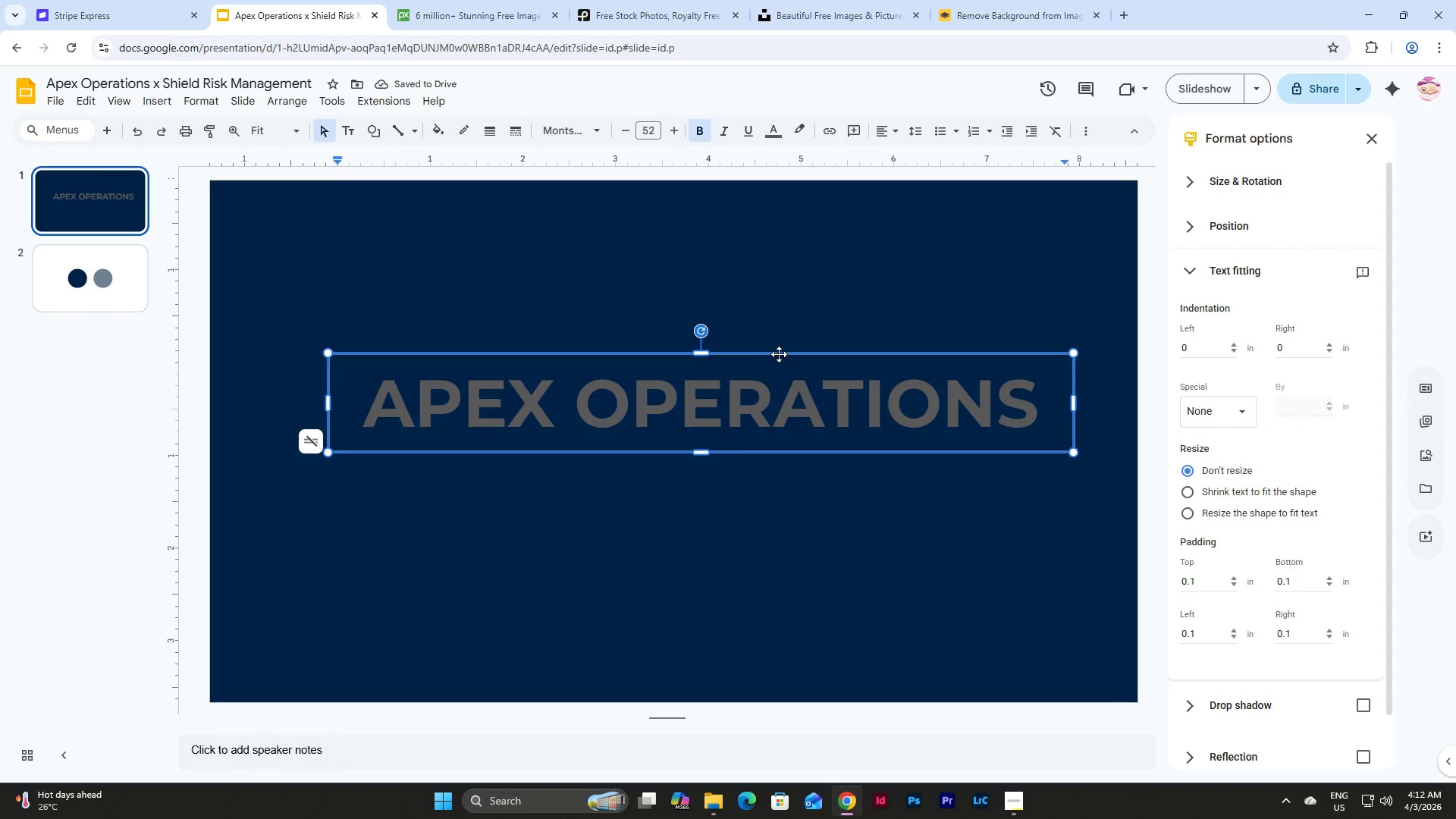 
left_click([780, 353])
 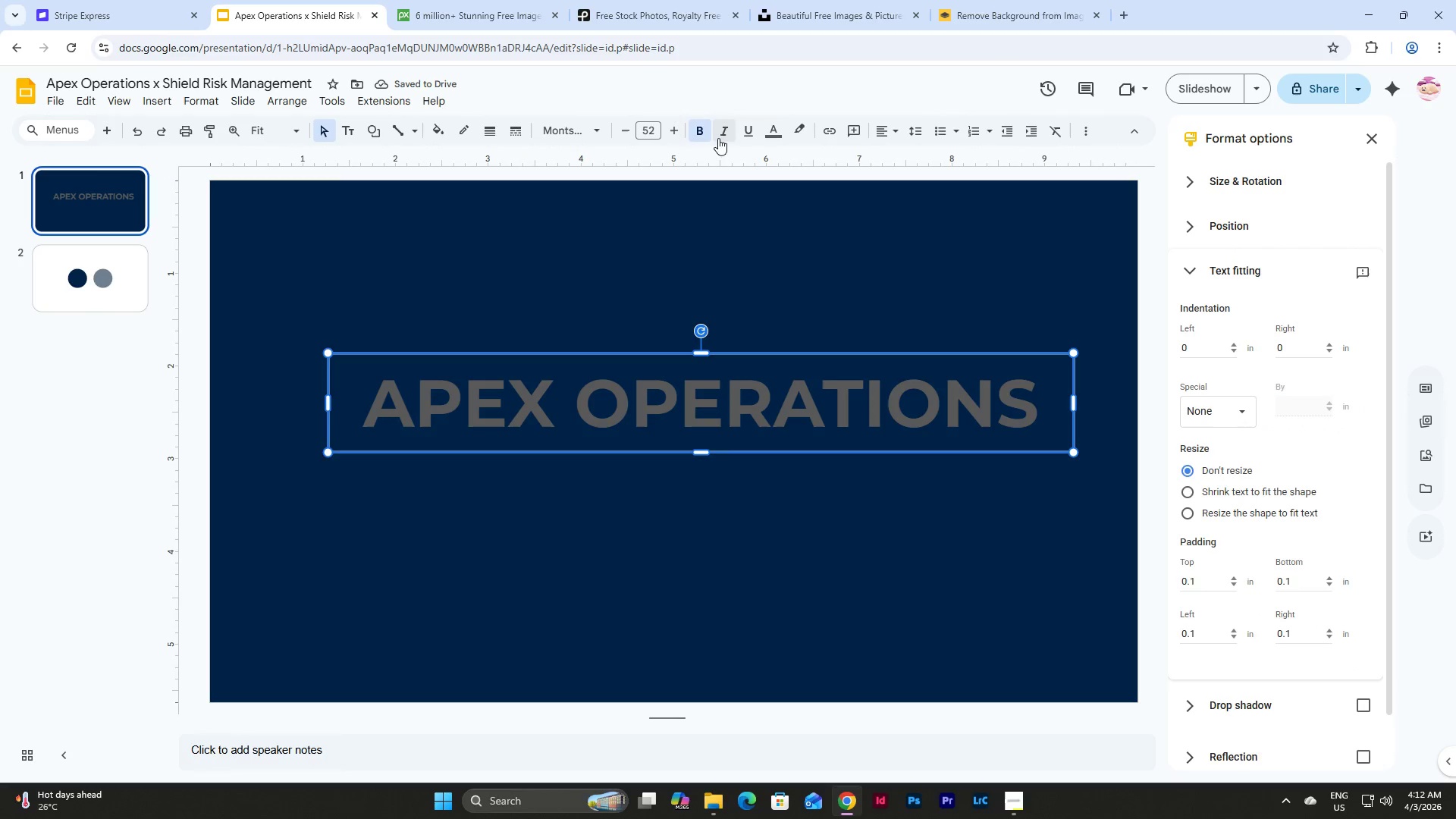 
left_click([770, 124])
 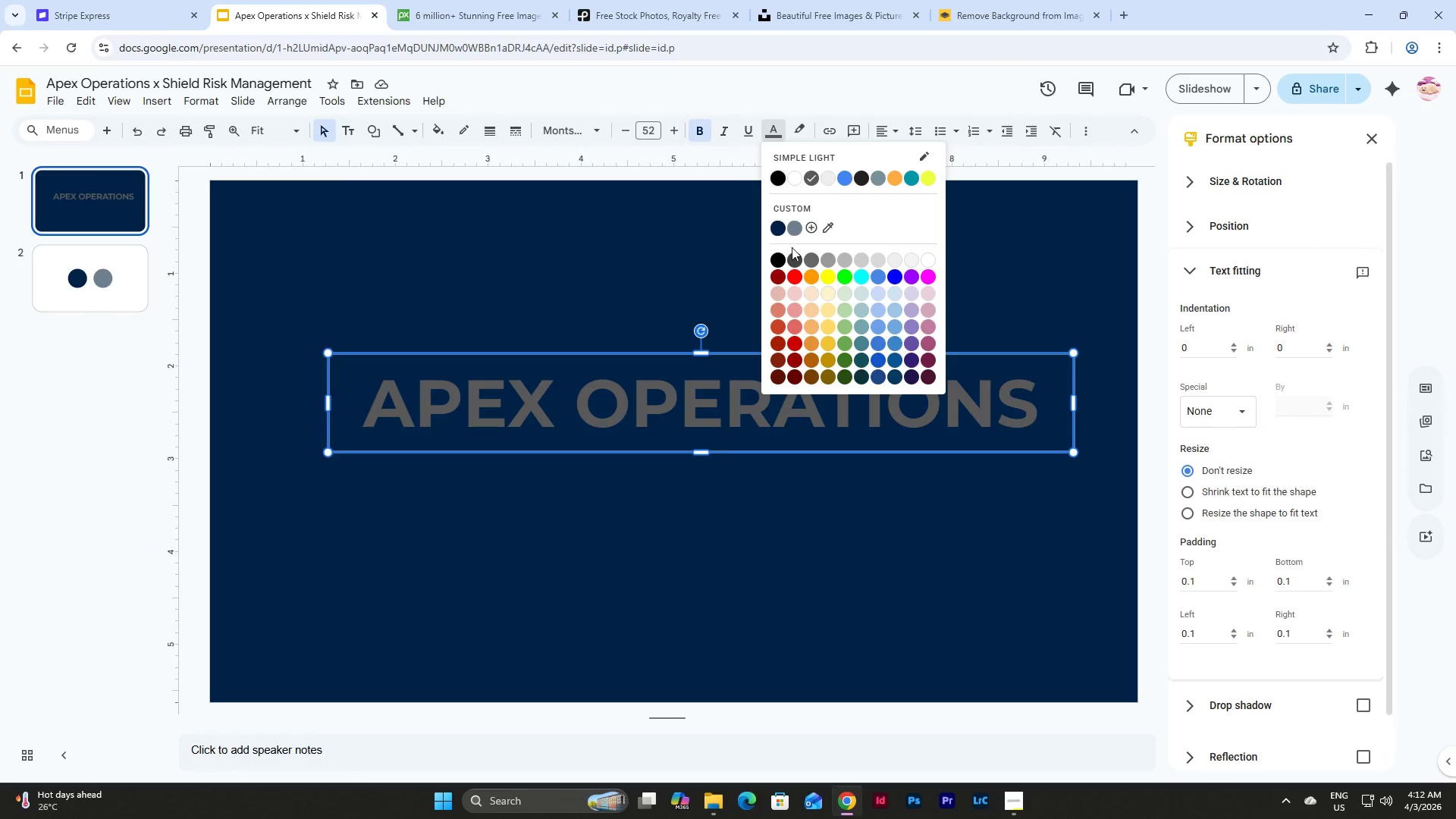 
left_click([799, 230])
 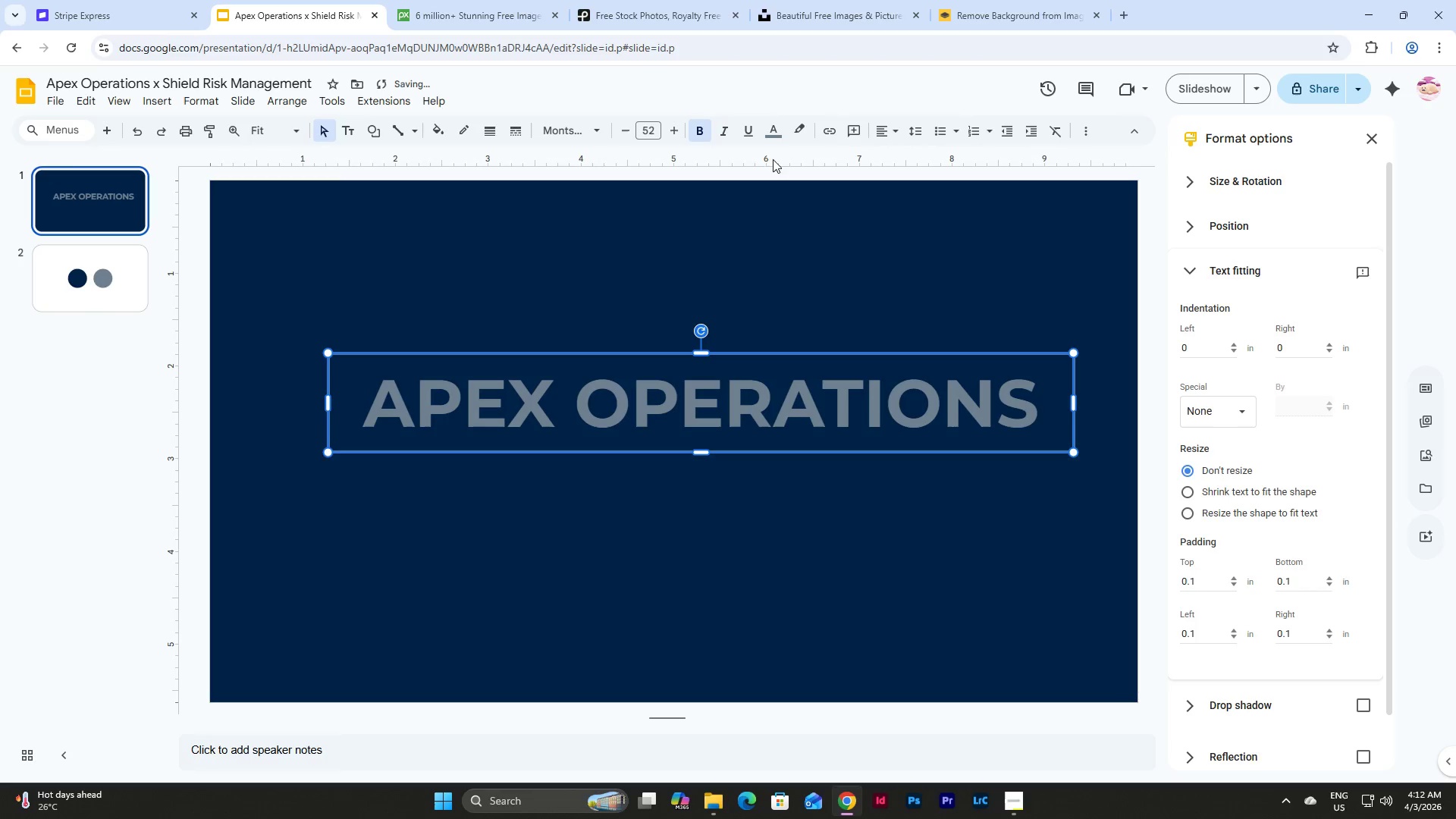 
left_click_drag(start_coordinate=[774, 132], to_coordinate=[772, 136])
 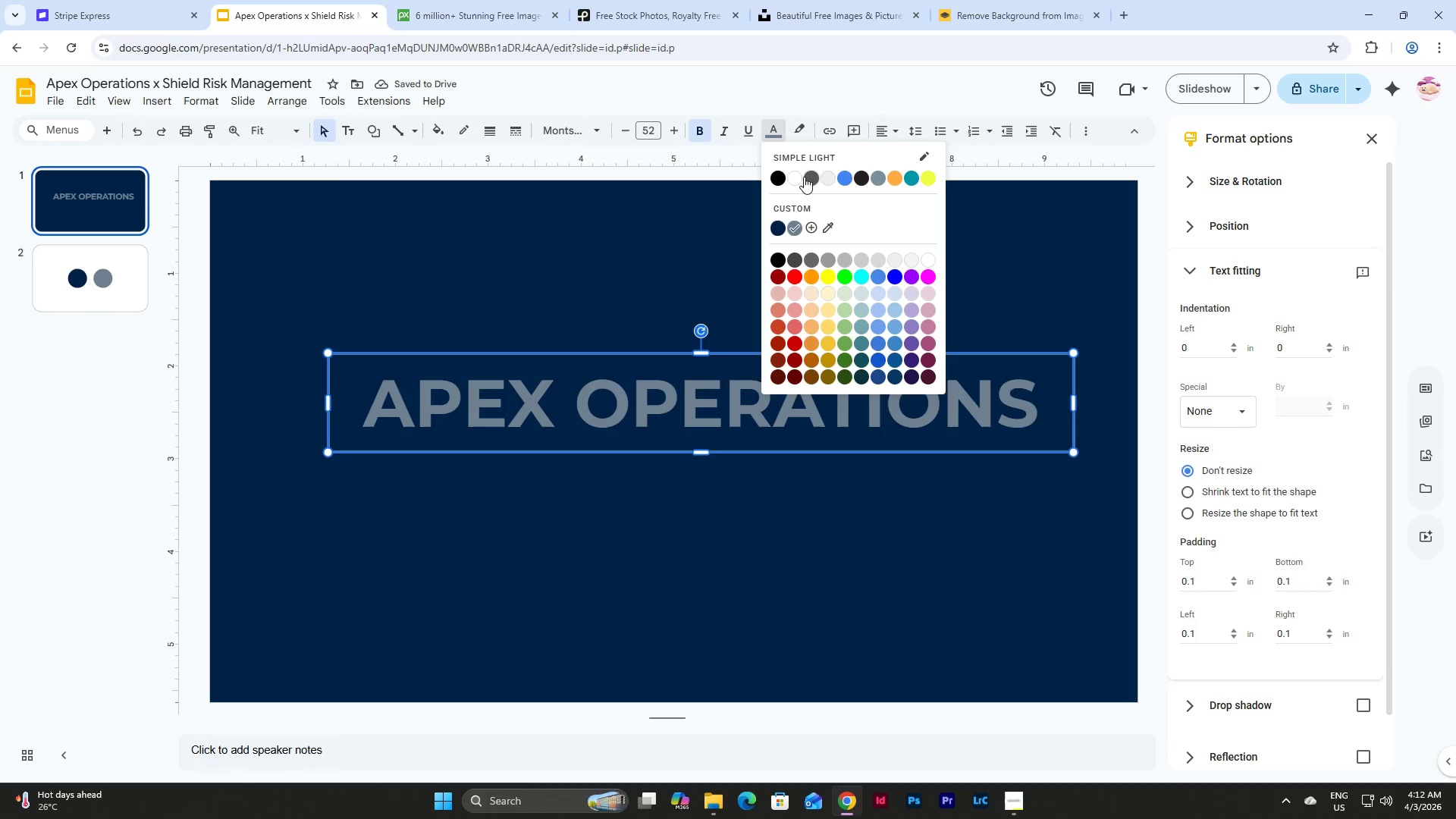 
left_click([796, 172])
 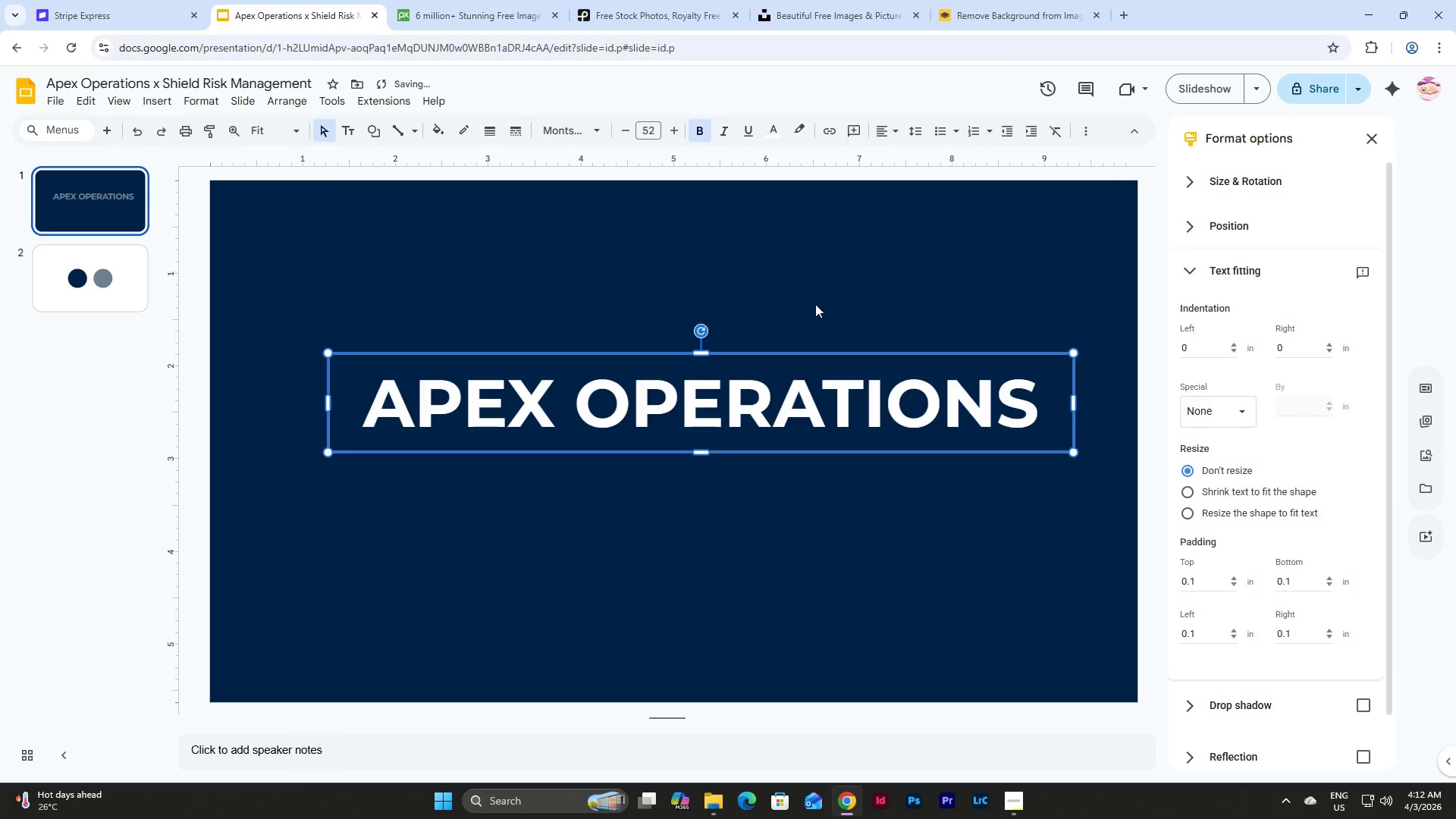 
left_click([814, 290])
 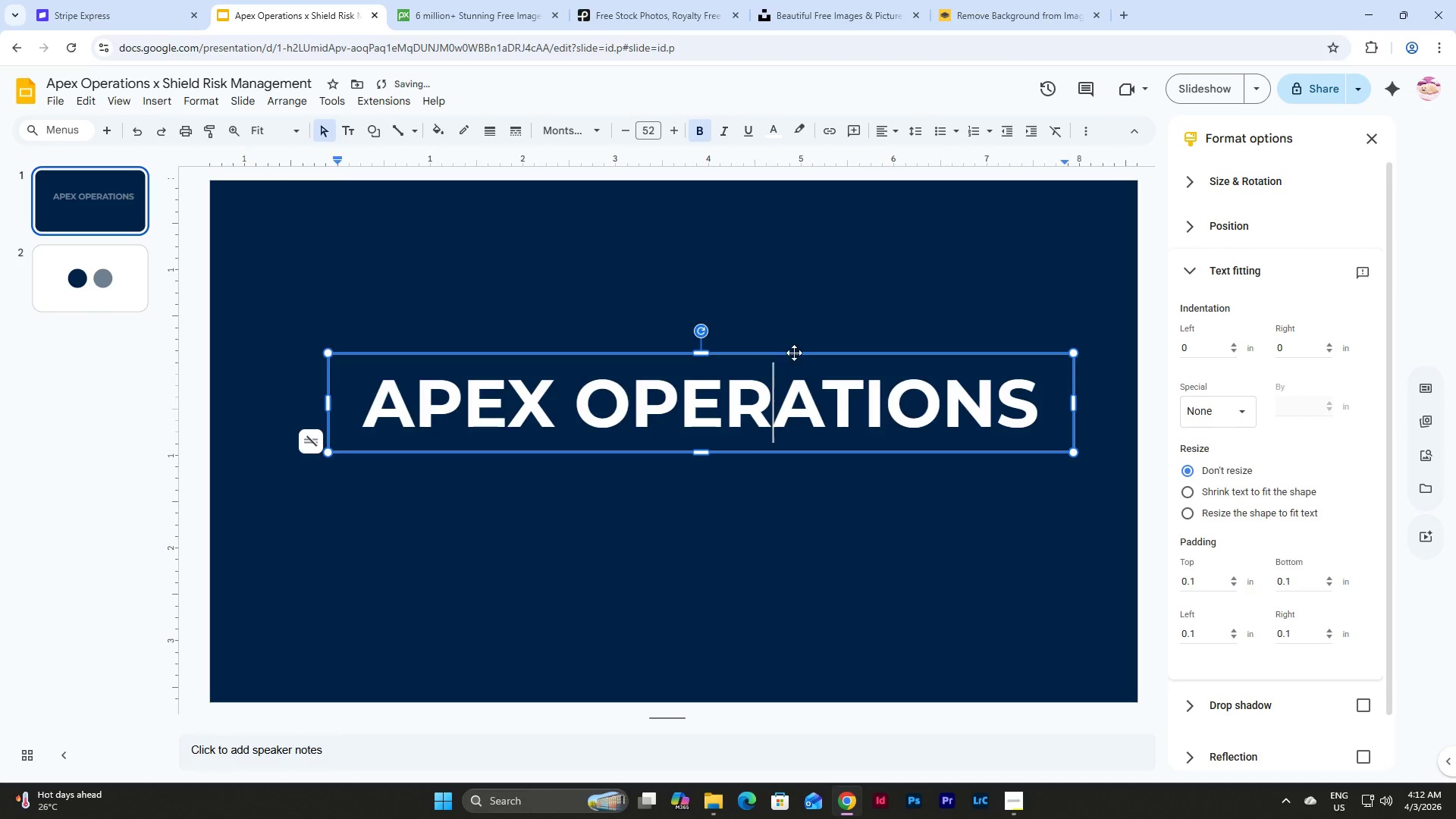 
left_click_drag(start_coordinate=[795, 351], to_coordinate=[767, 342])
 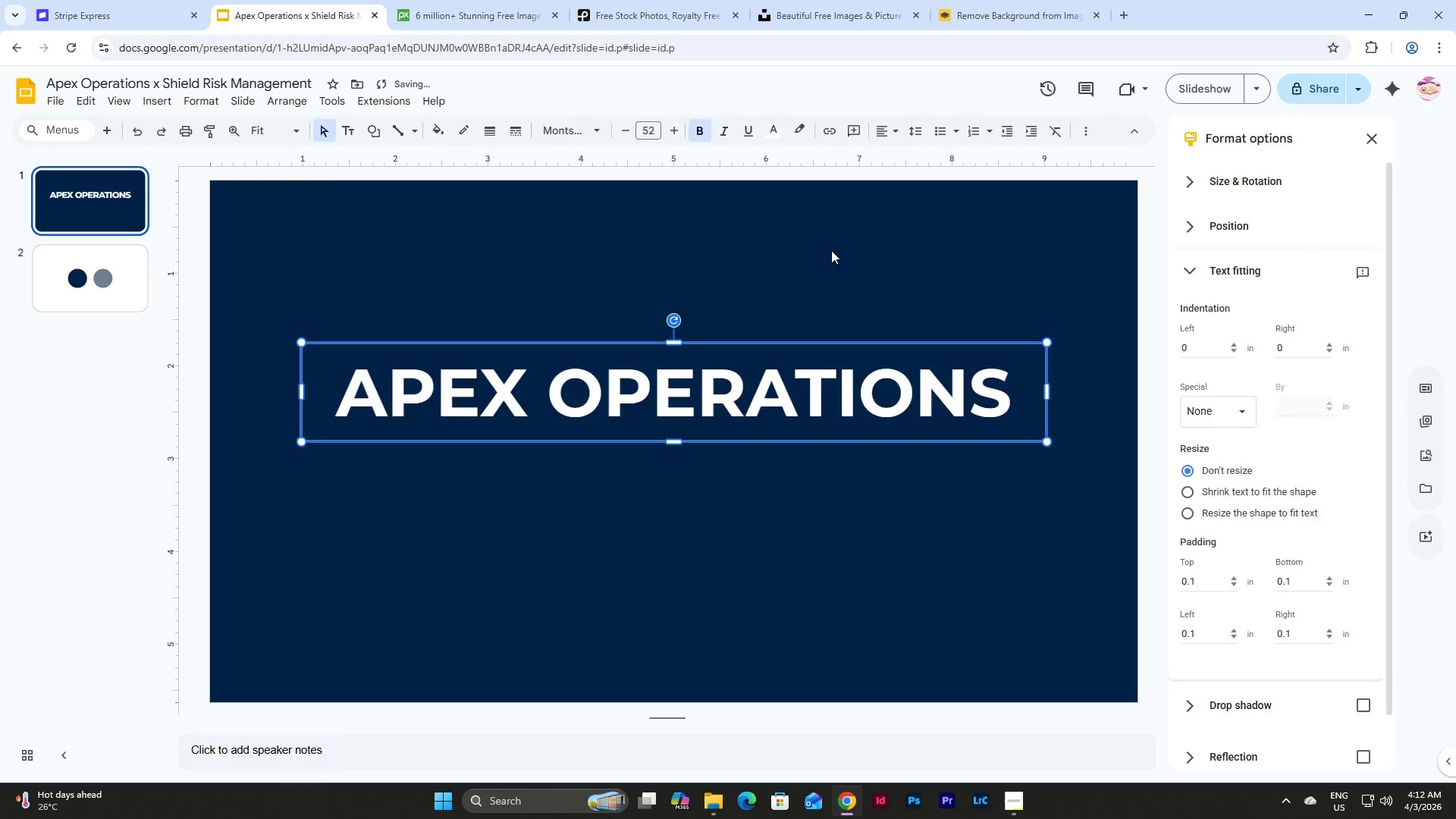 
left_click([831, 250])
 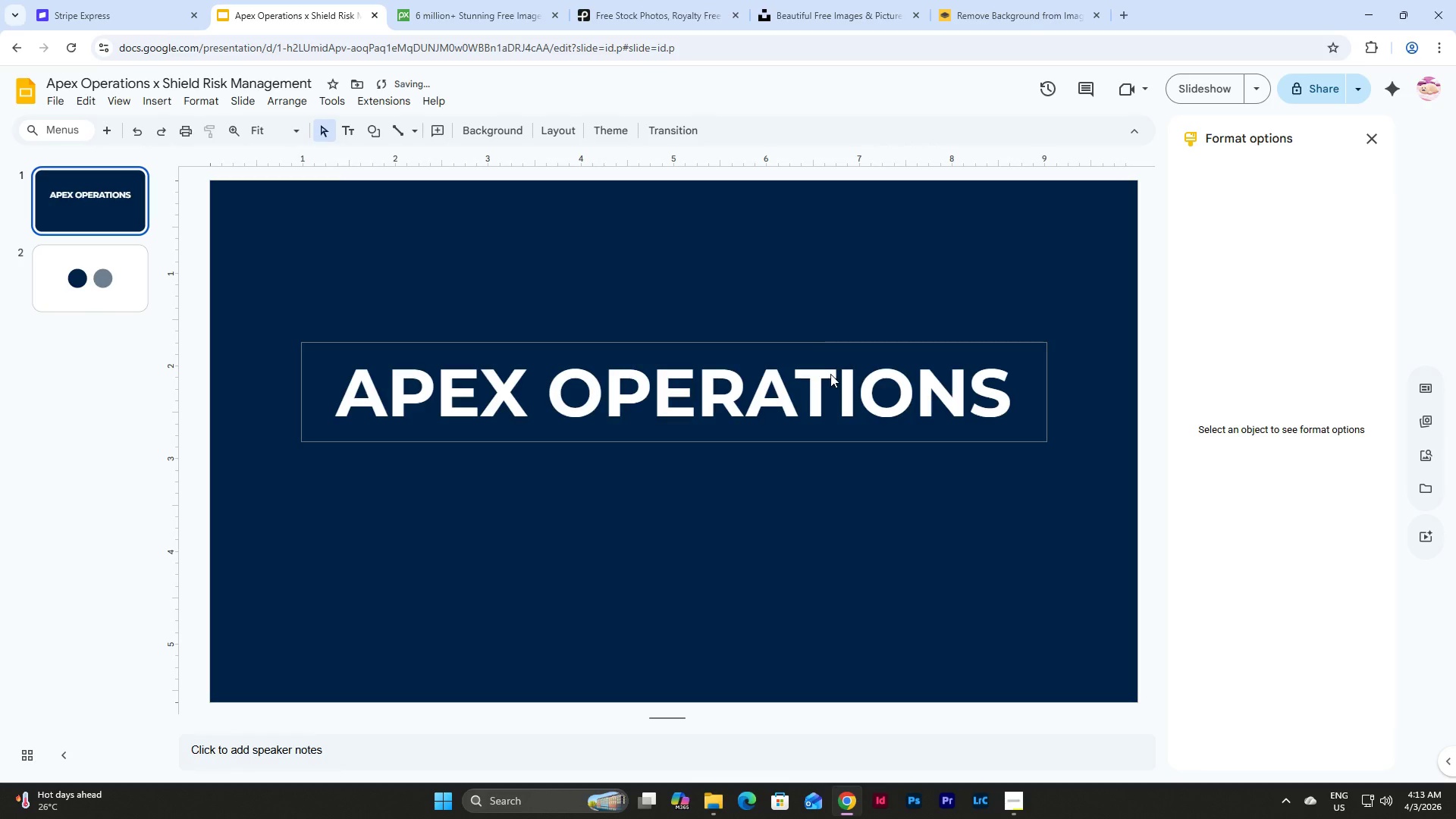 
left_click([830, 374])
 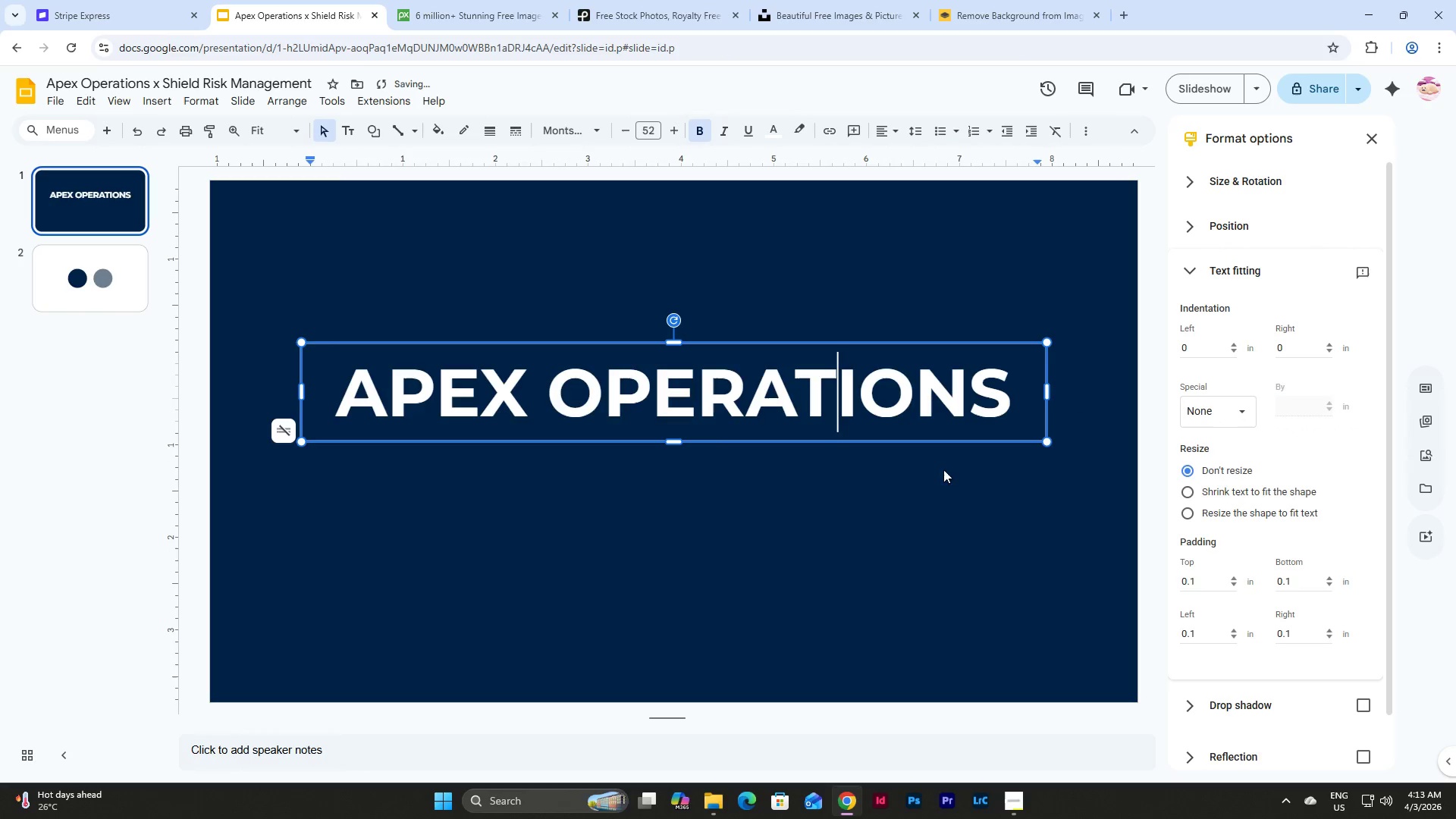 
left_click([933, 479])
 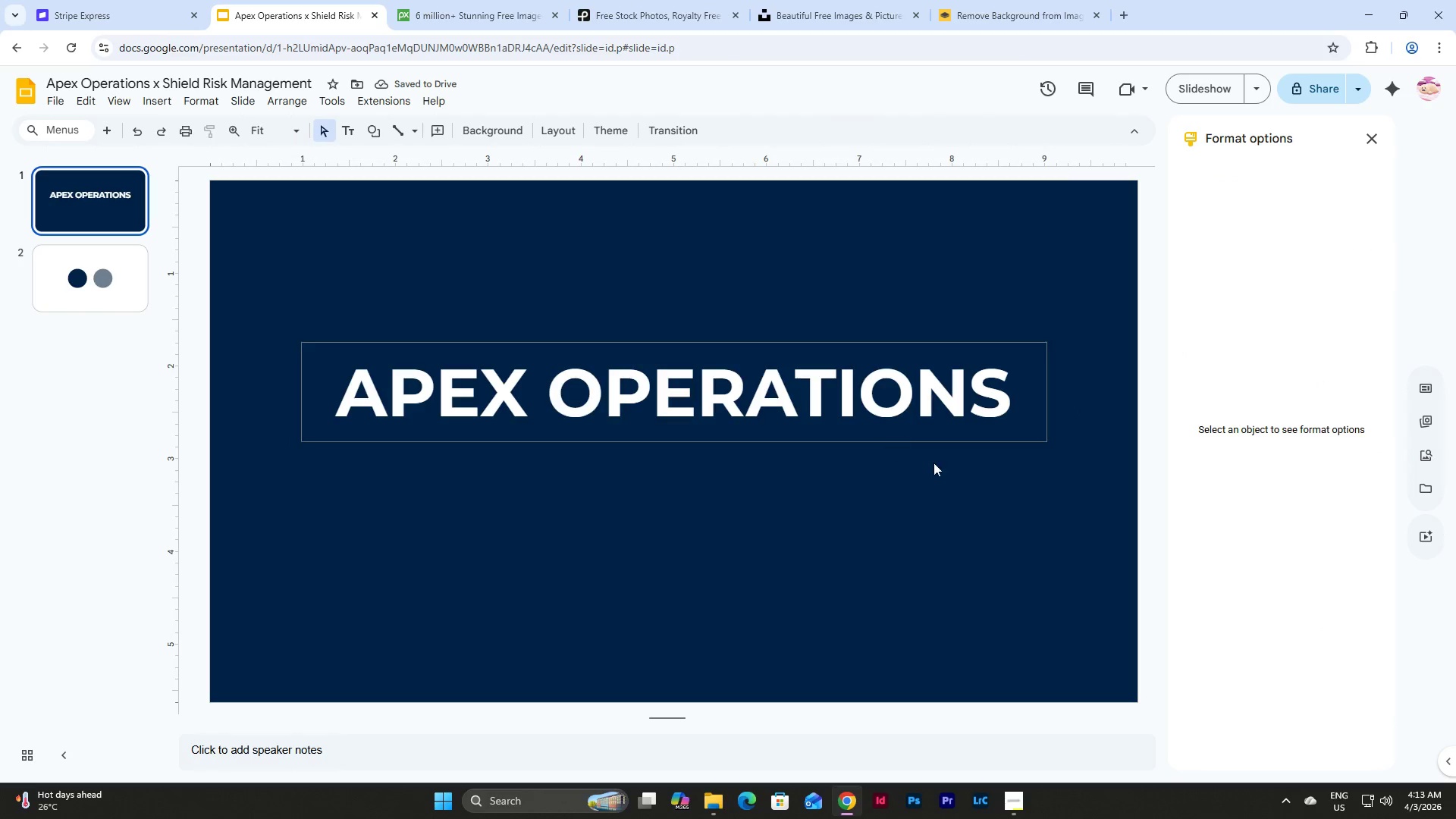 
left_click_drag(start_coordinate=[998, 477], to_coordinate=[291, 293])
 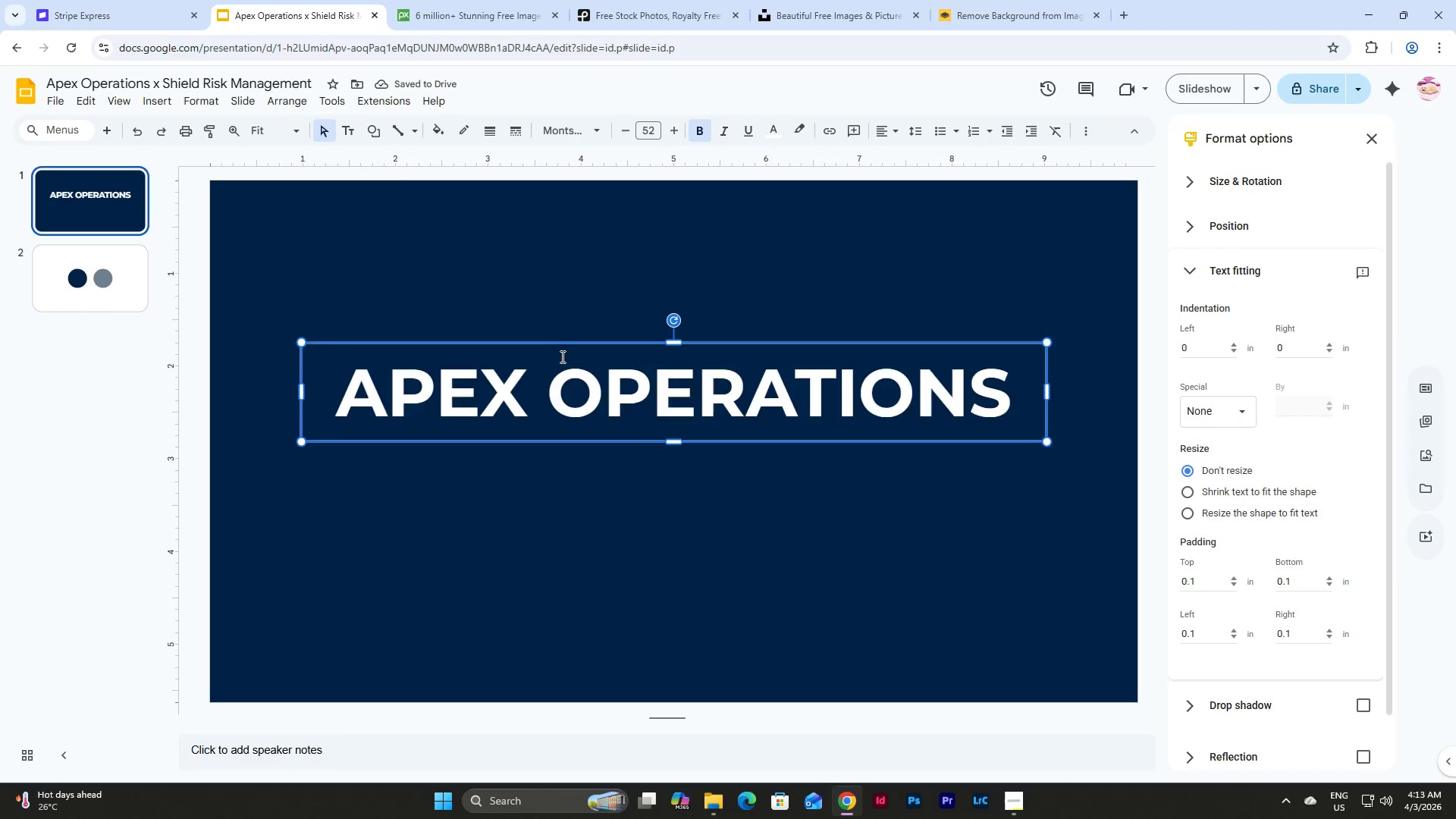 
key(Control+C)
 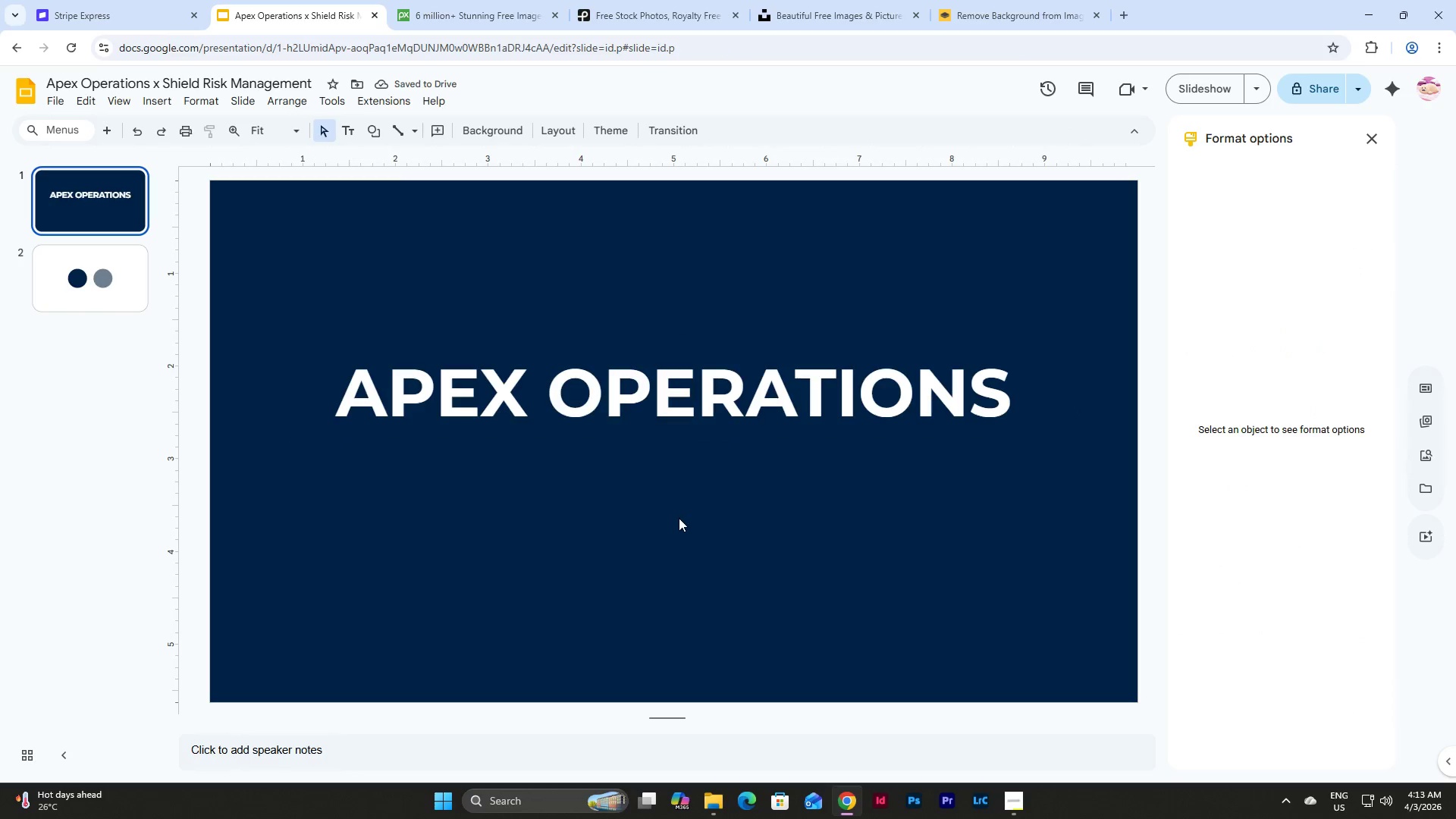 
key(Control+V)
 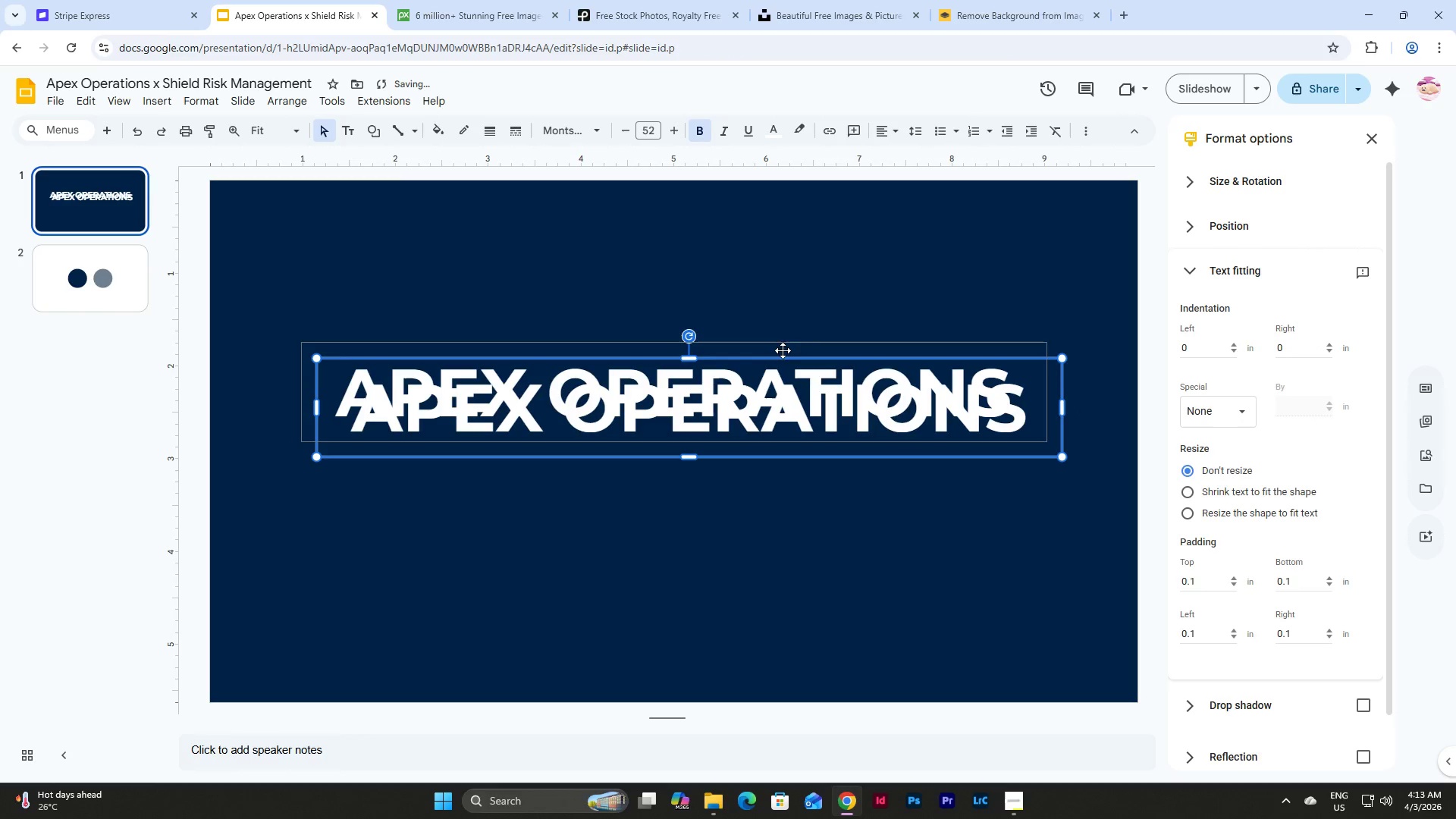 
left_click_drag(start_coordinate=[783, 358], to_coordinate=[766, 476])
 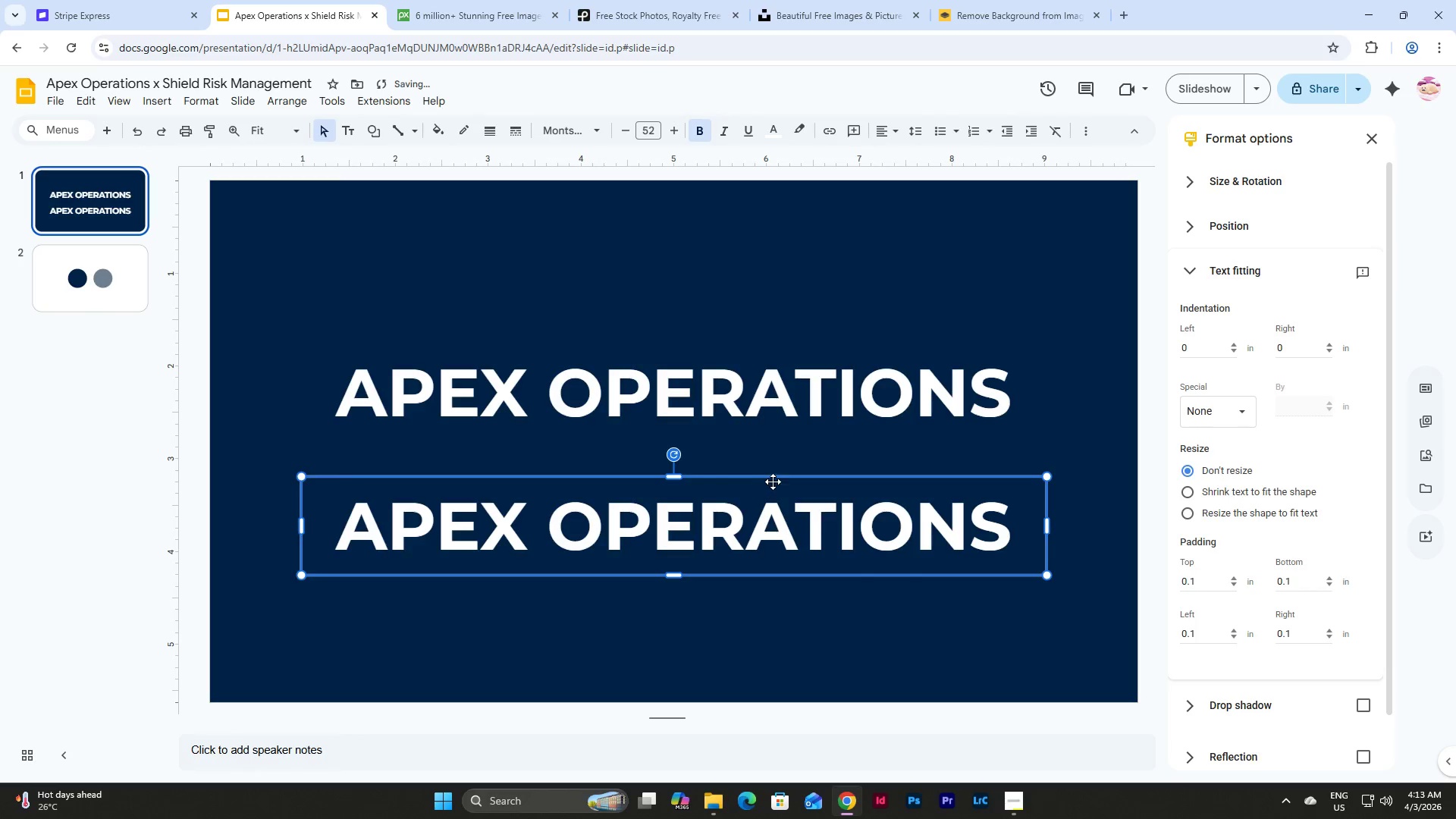 
left_click_drag(start_coordinate=[774, 480], to_coordinate=[774, 468])
 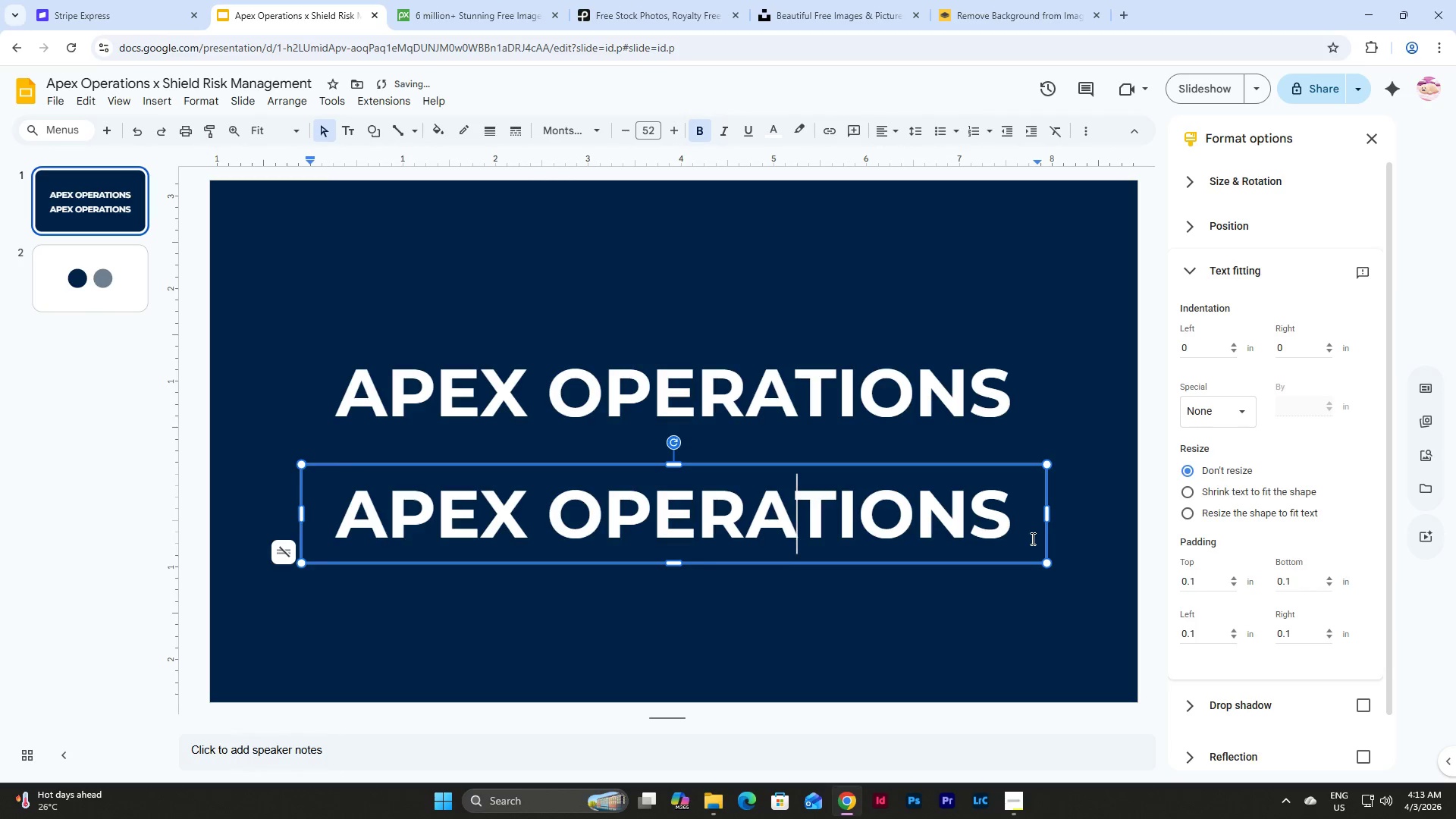 
left_click_drag(start_coordinate=[1031, 538], to_coordinate=[325, 511])
 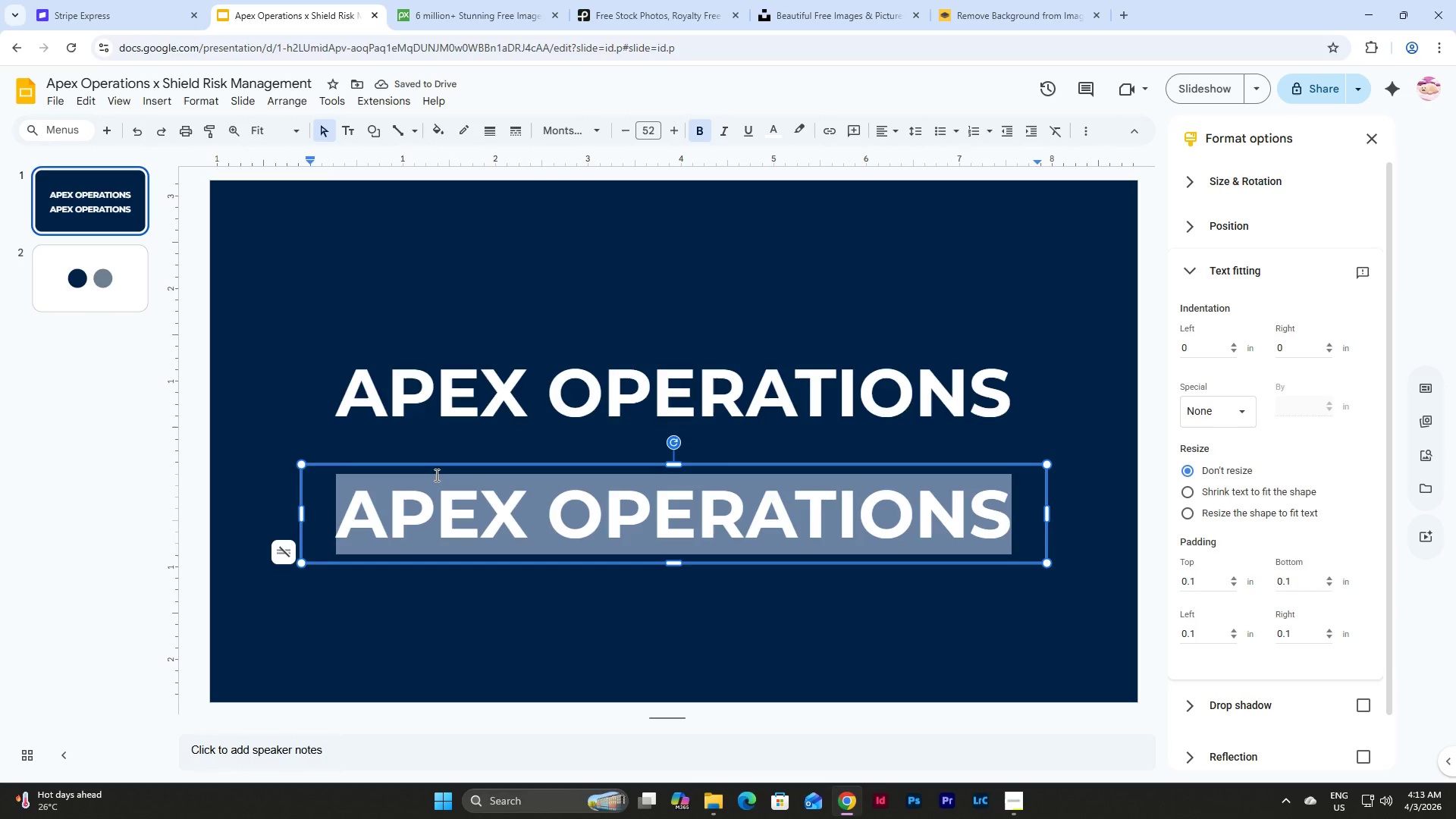 
type(Sn)
key(Backspace)
type(hile)
key(Backspace)
key(Backspace)
type(eld Risk Manage,emt)
key(Backspace)
key(Backspace)
key(Backspace)
key(Backspace)
type(,e)
key(Backspace)
key(Backspace)
type(ment)
 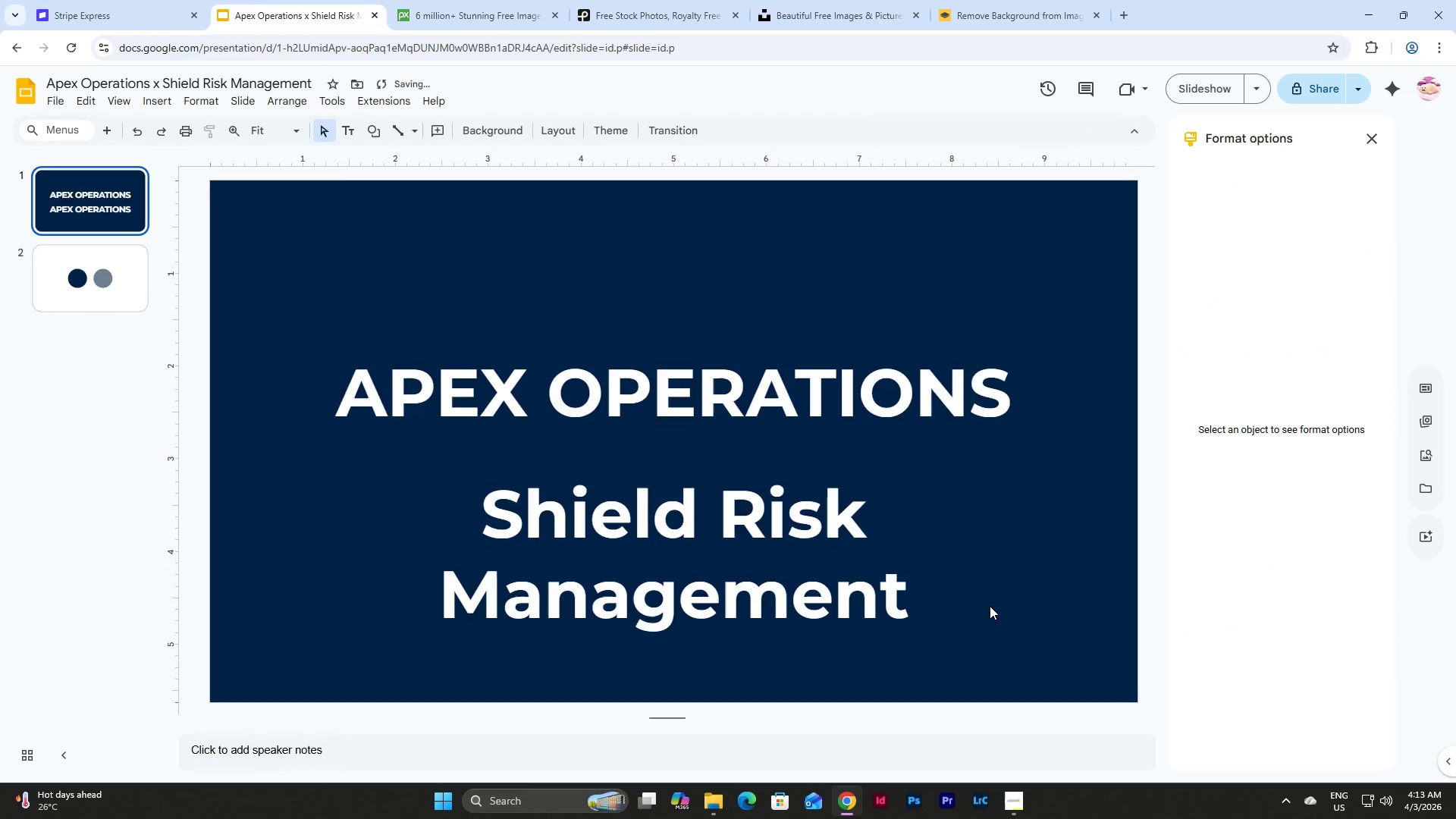 
double_click([835, 514])
 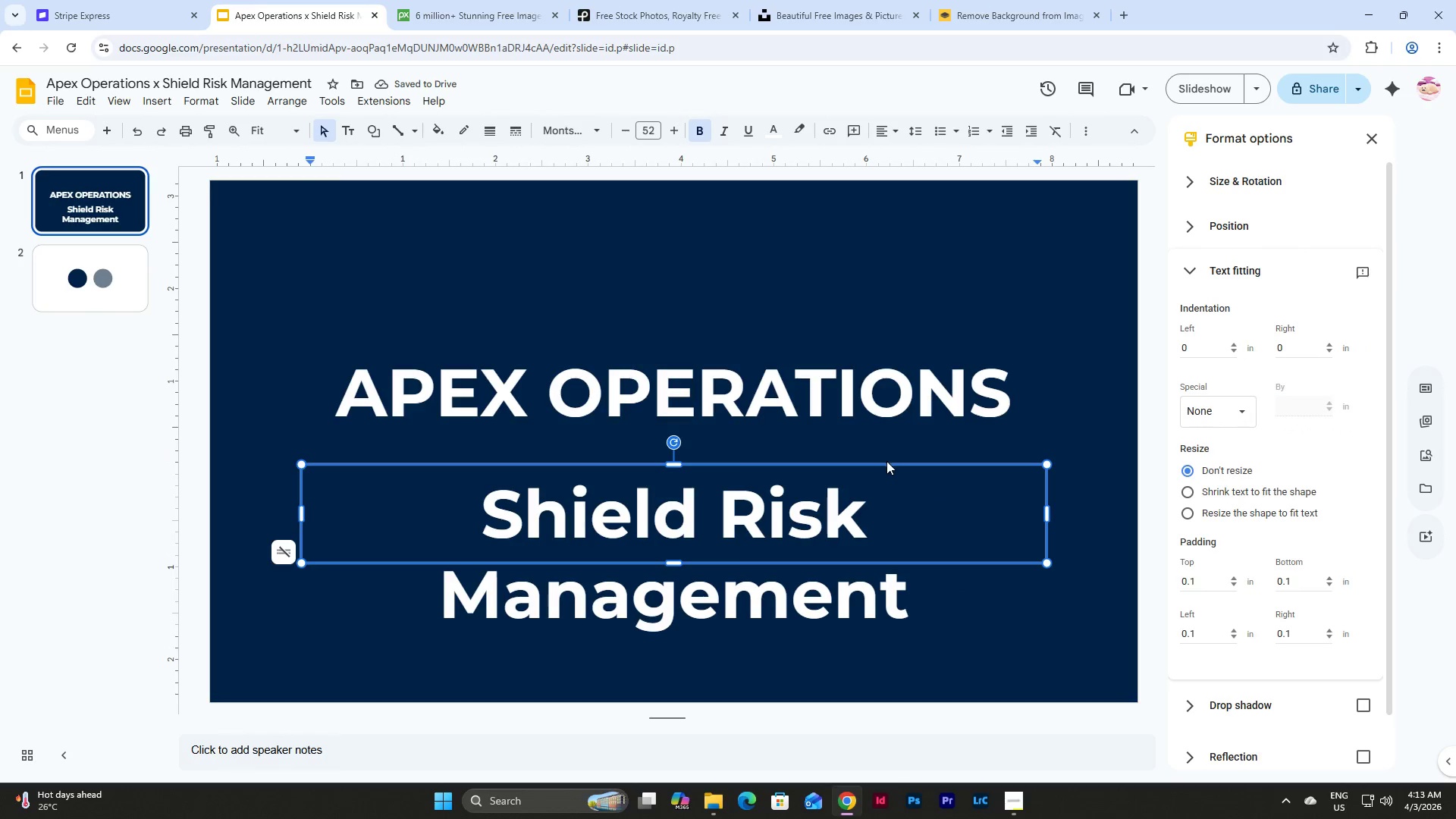 
left_click([886, 464])
 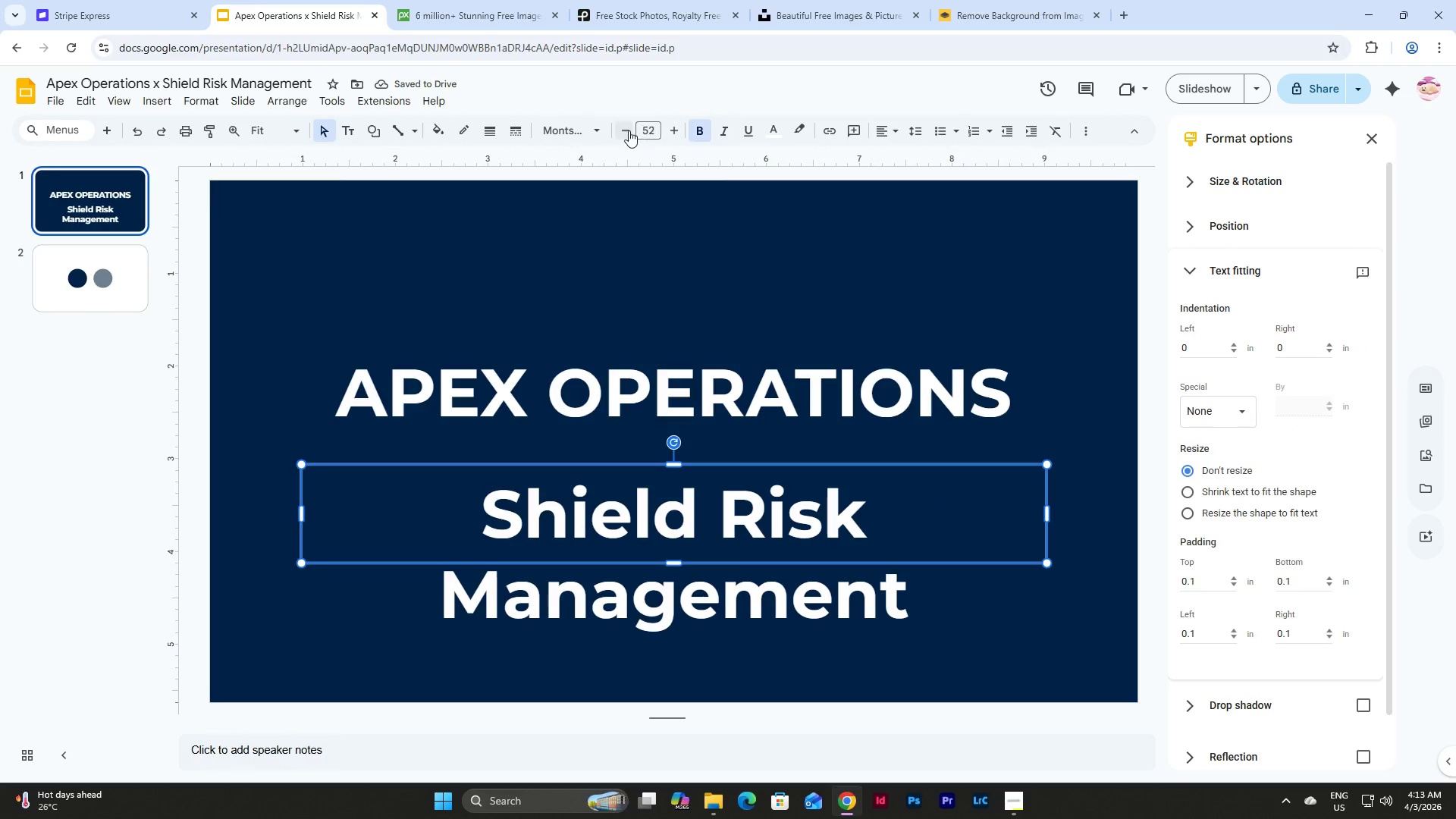 
double_click([626, 130])
 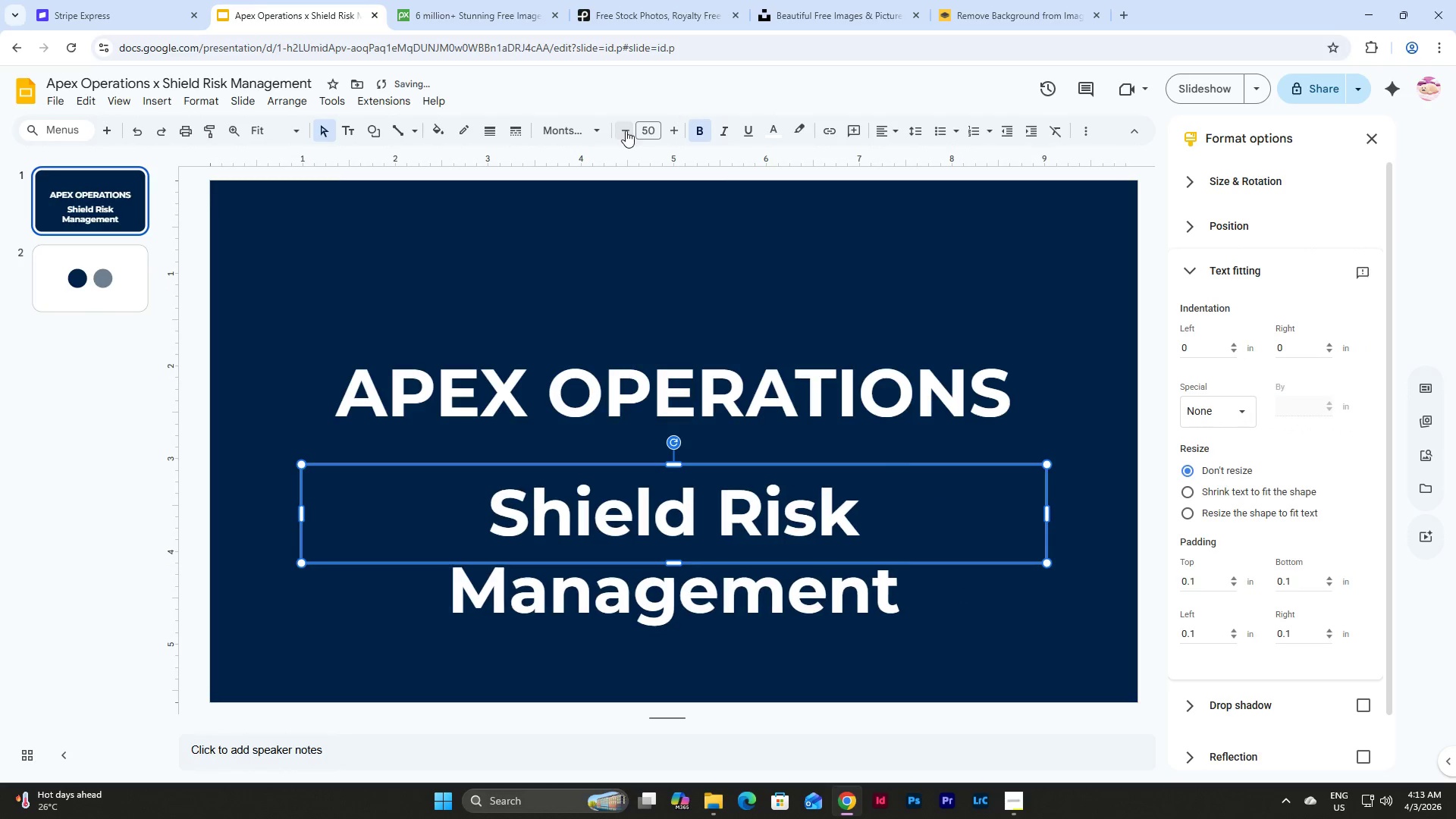 
triple_click([626, 130])
 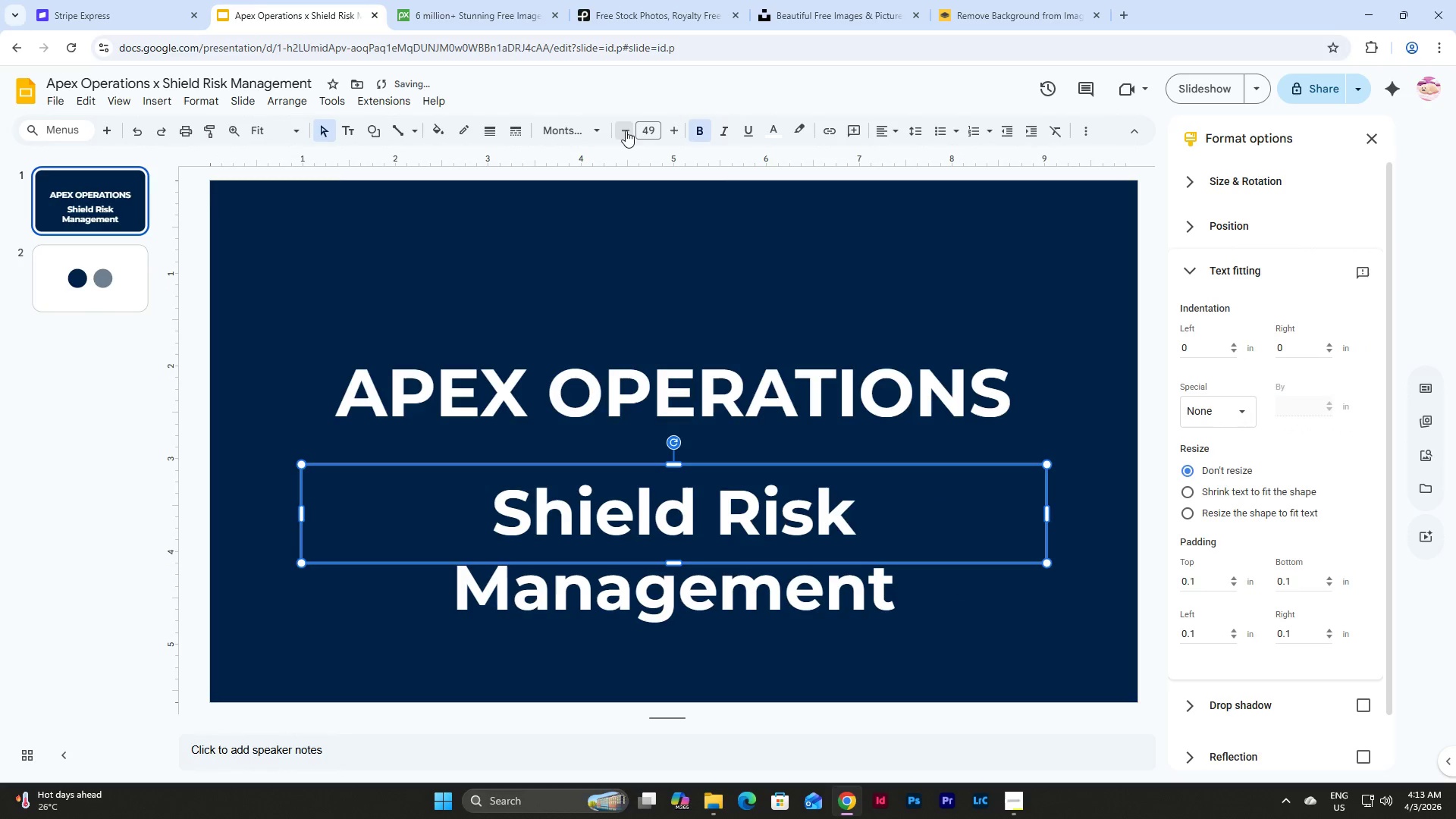 
triple_click([626, 130])
 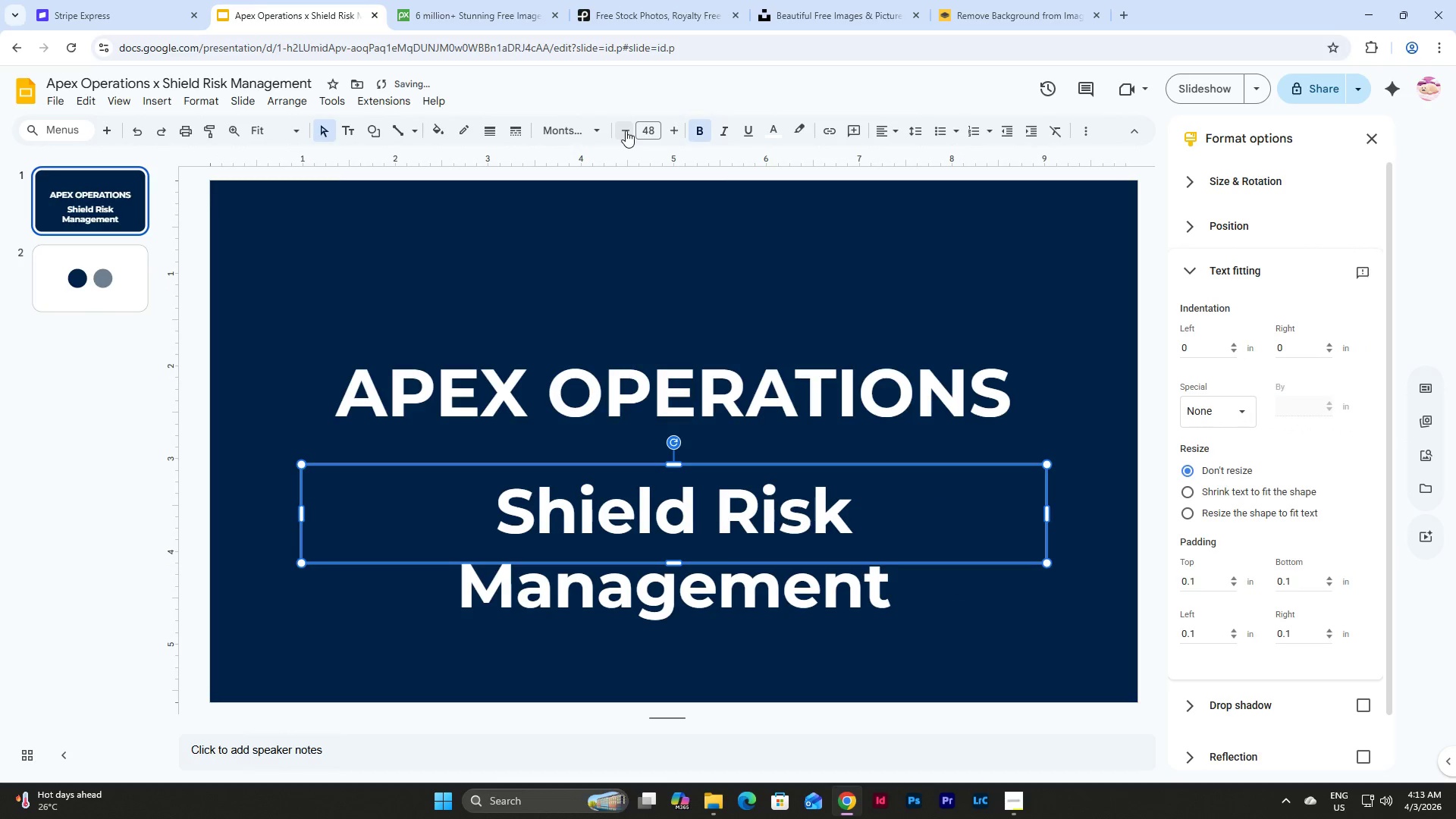 
triple_click([626, 130])
 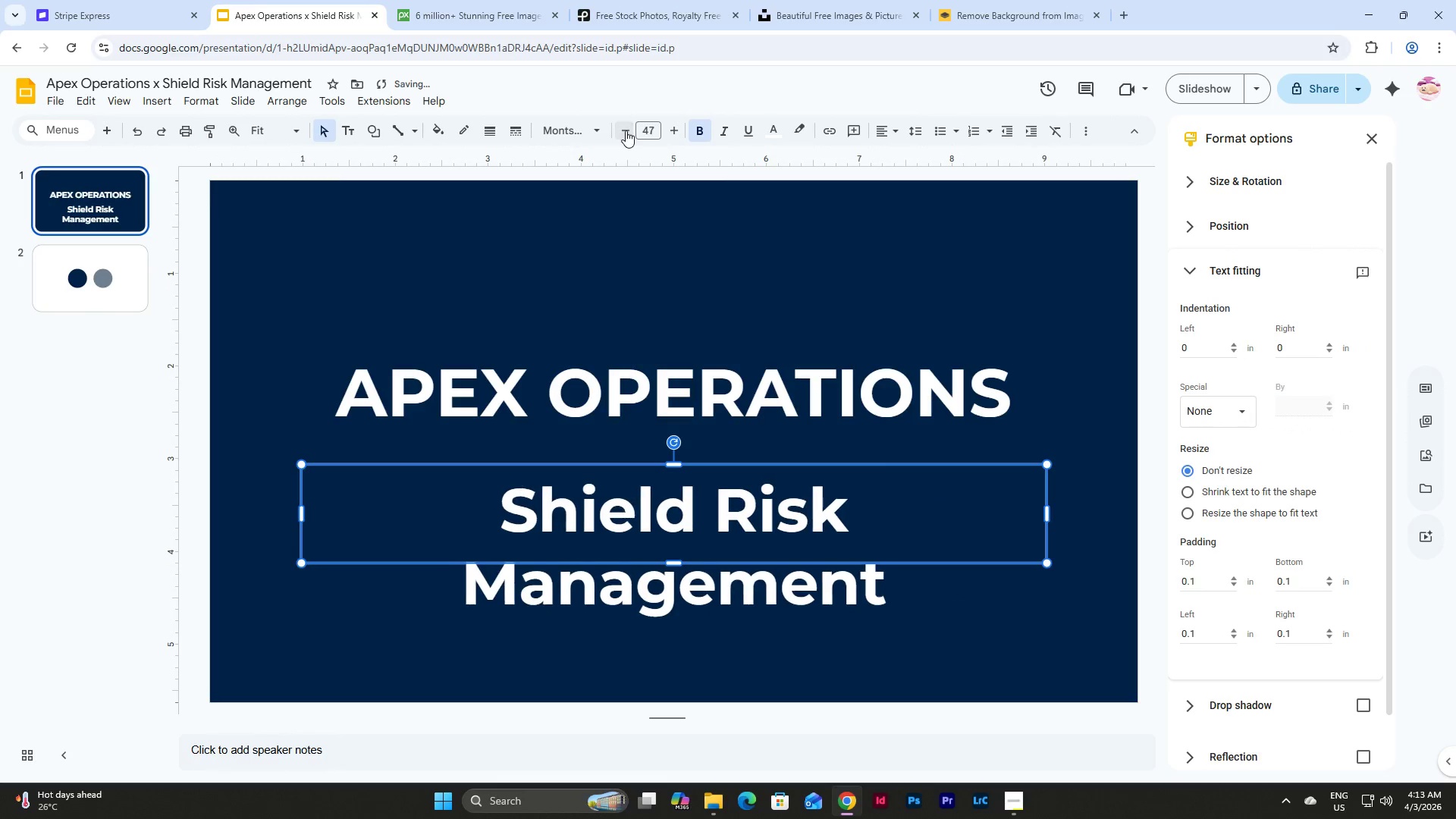 
triple_click([626, 130])
 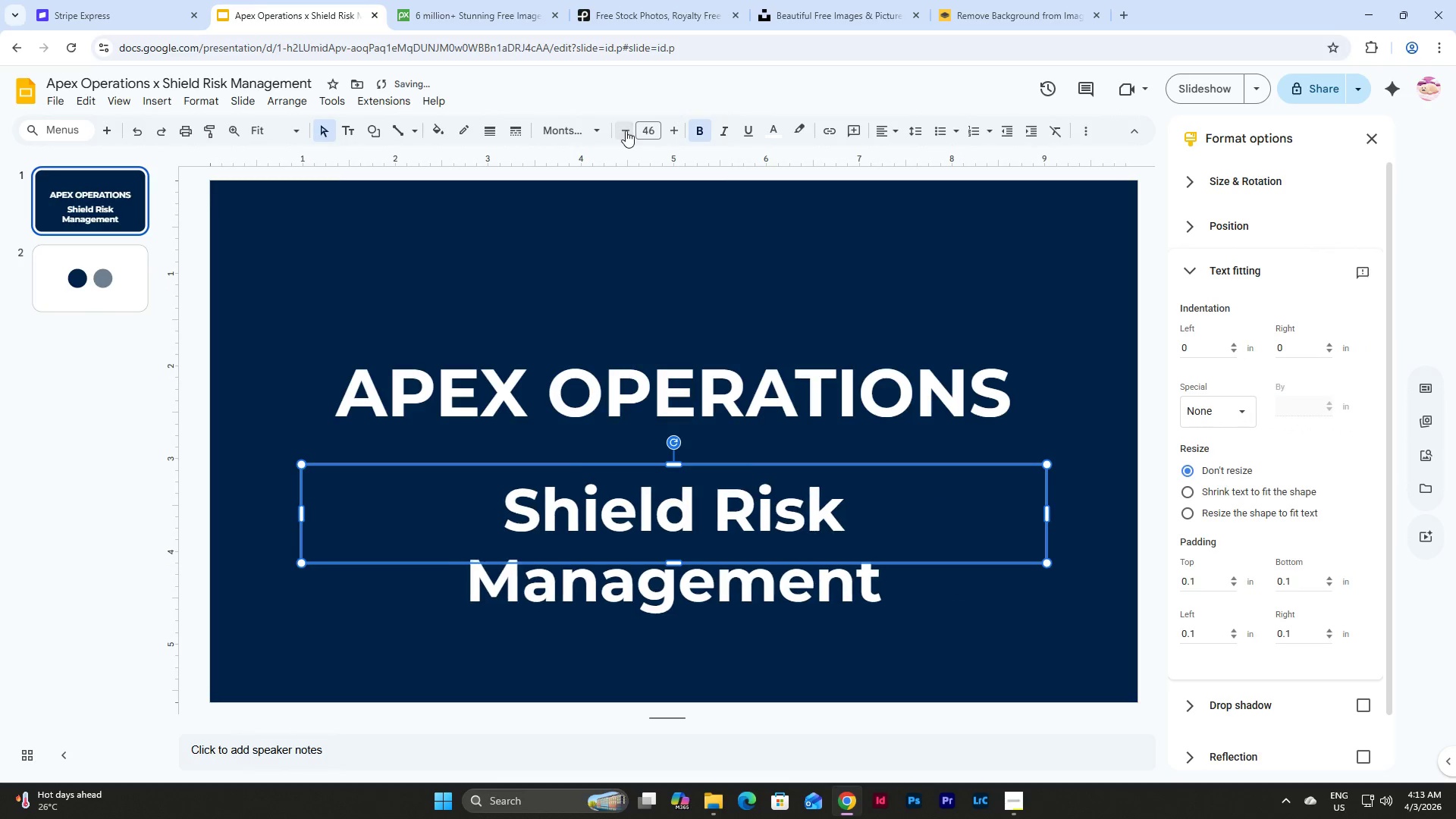 
triple_click([626, 130])
 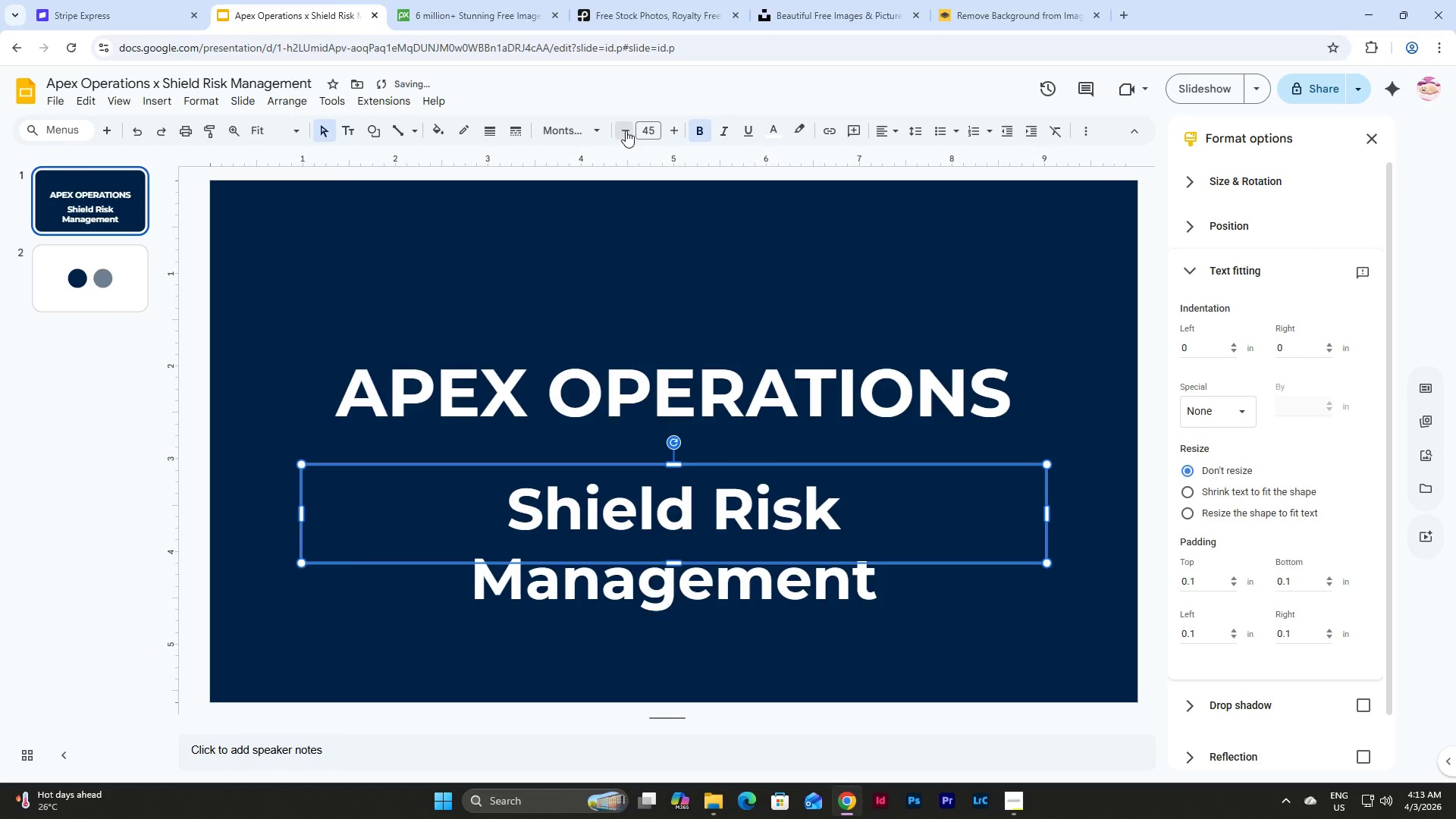 
triple_click([626, 130])
 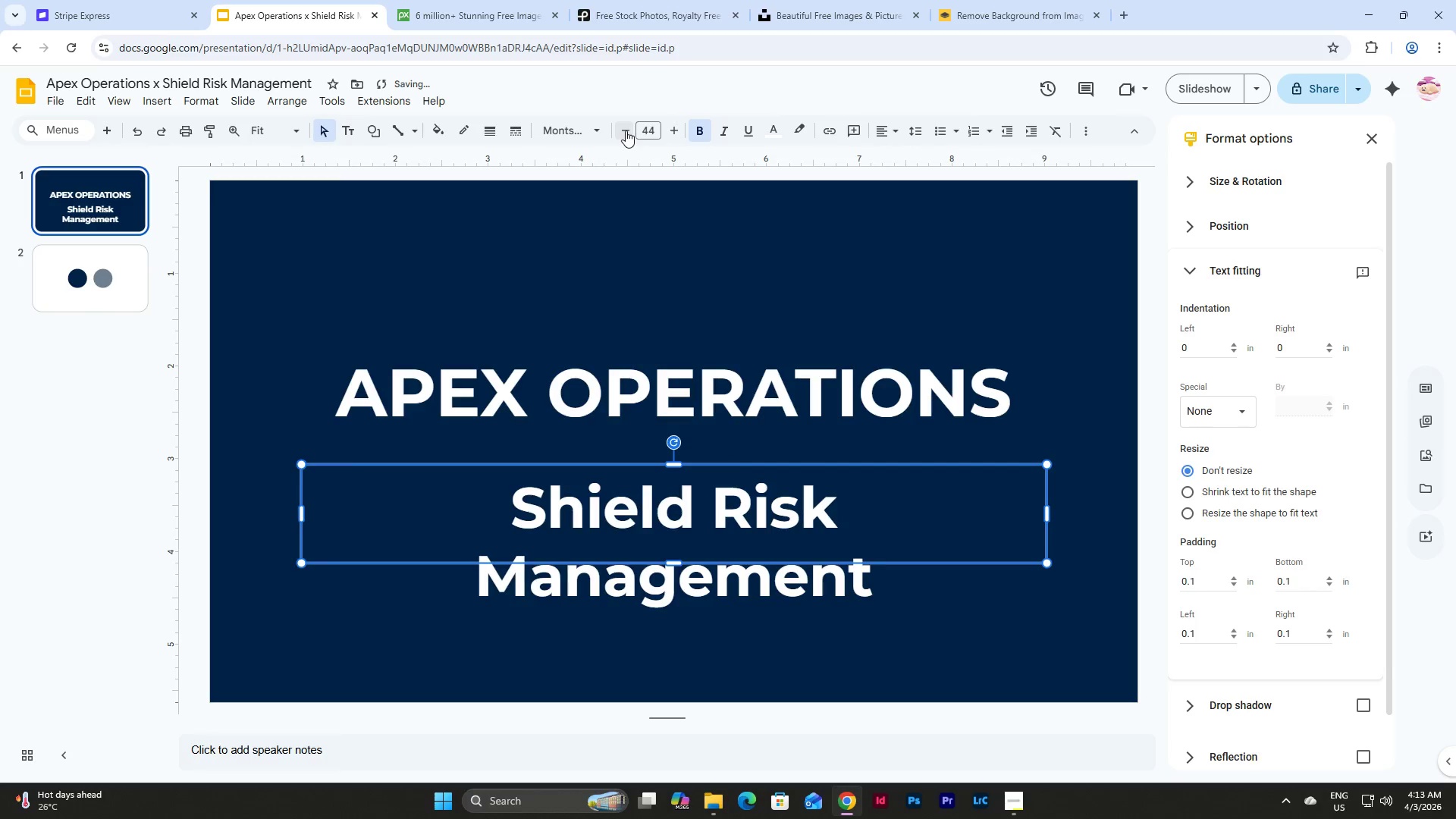 
triple_click([626, 130])
 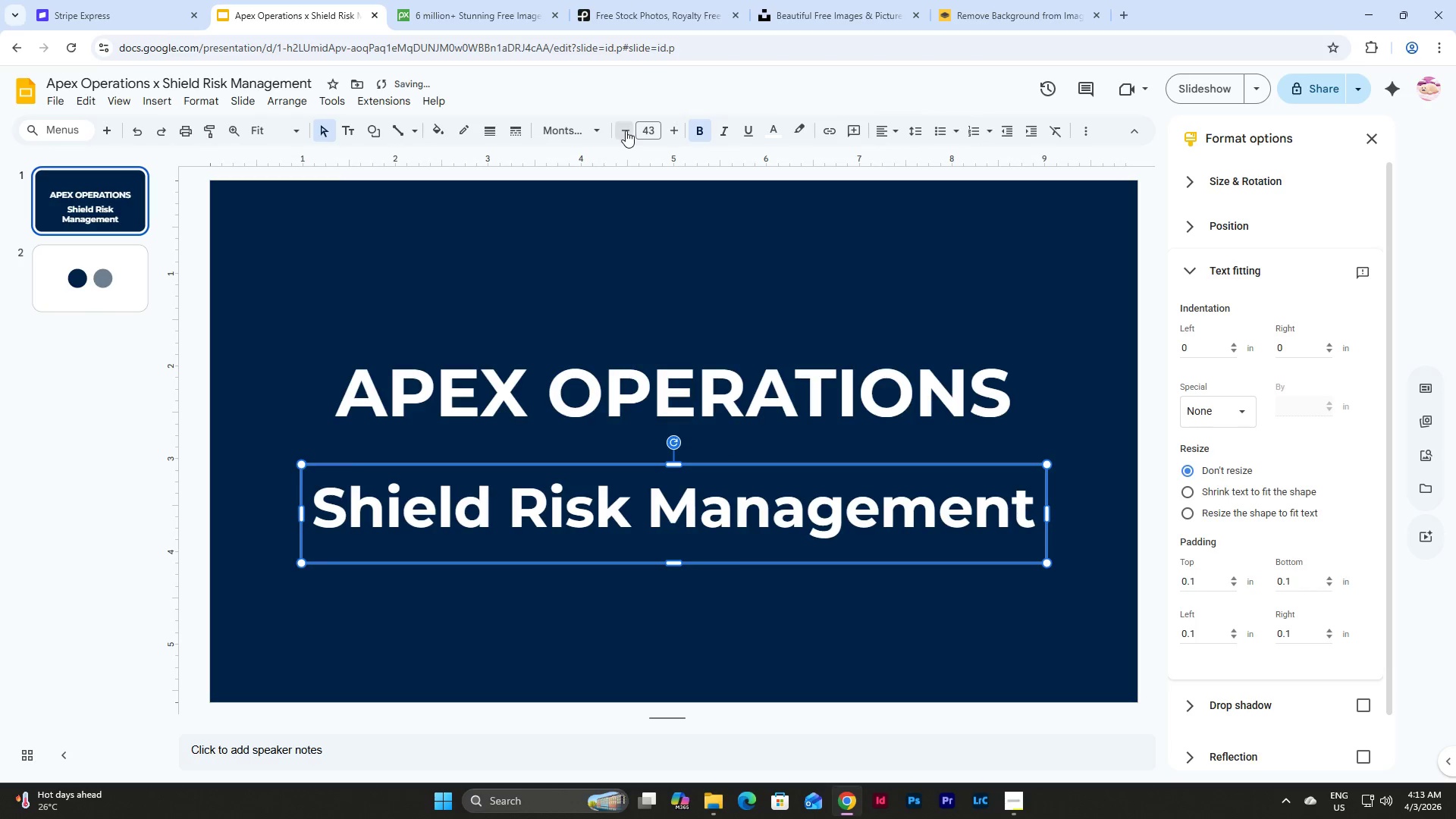 
triple_click([626, 130])
 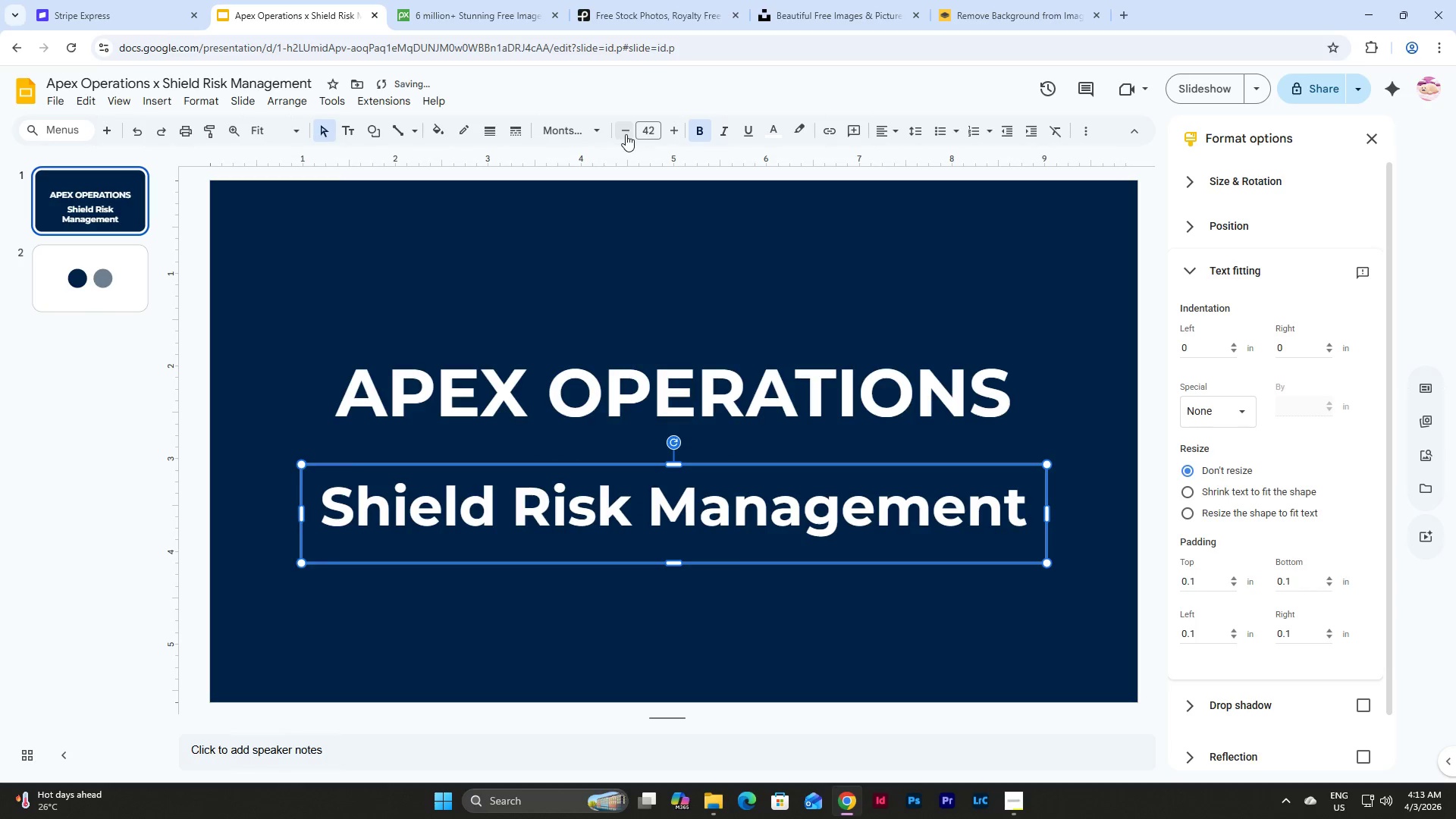 
double_click([626, 134])
 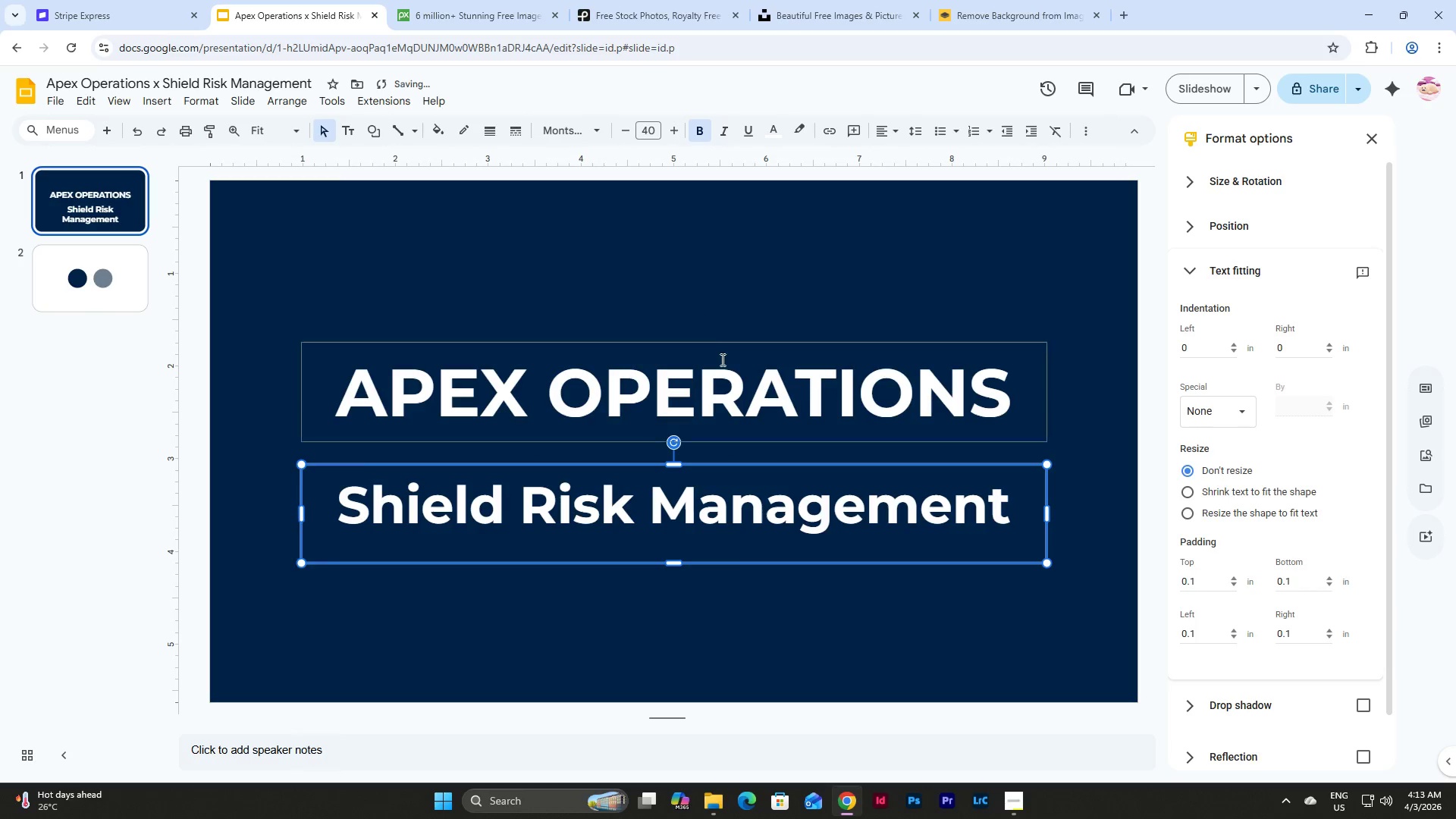 
left_click([721, 368])
 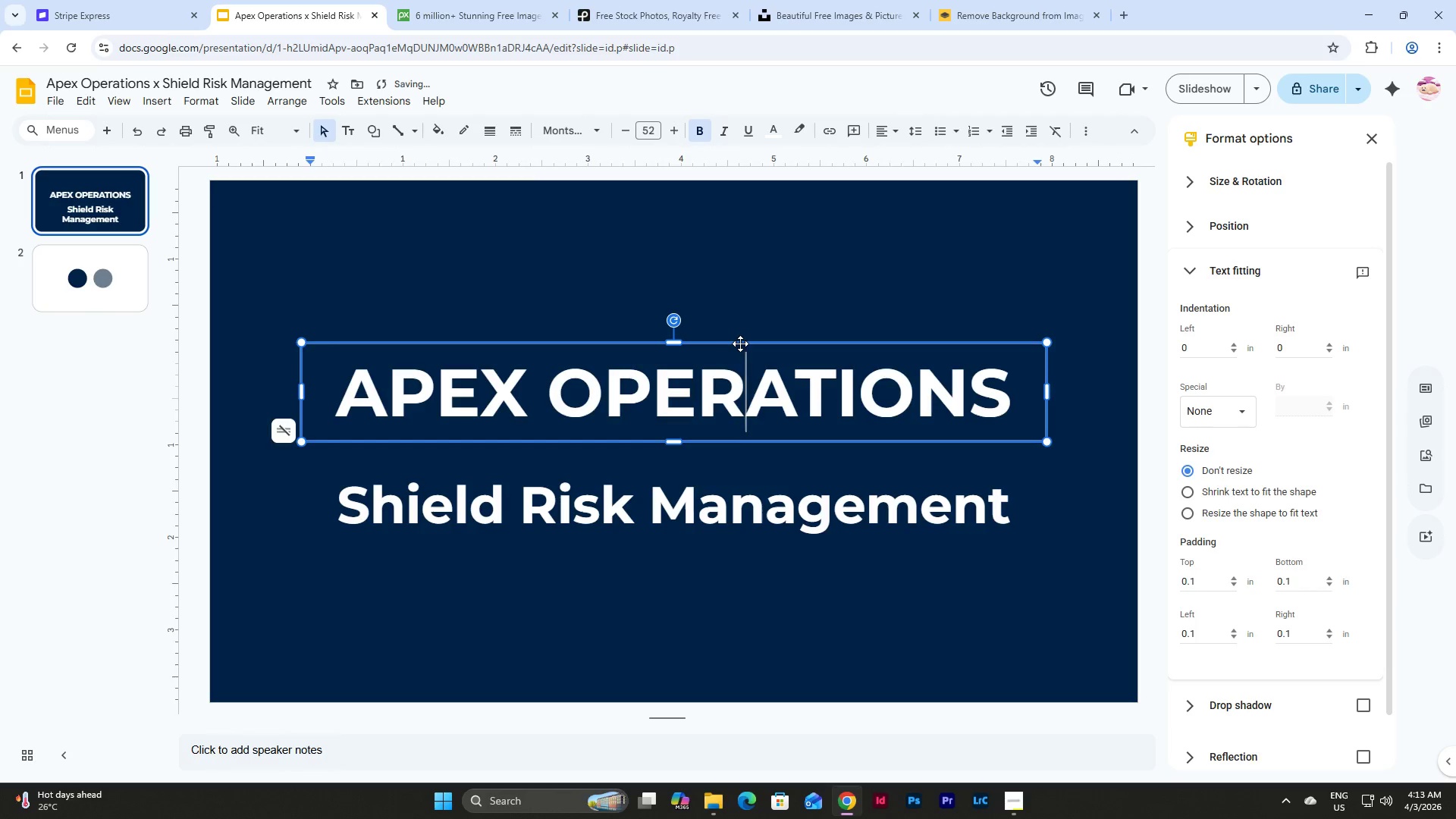 
left_click([740, 344])
 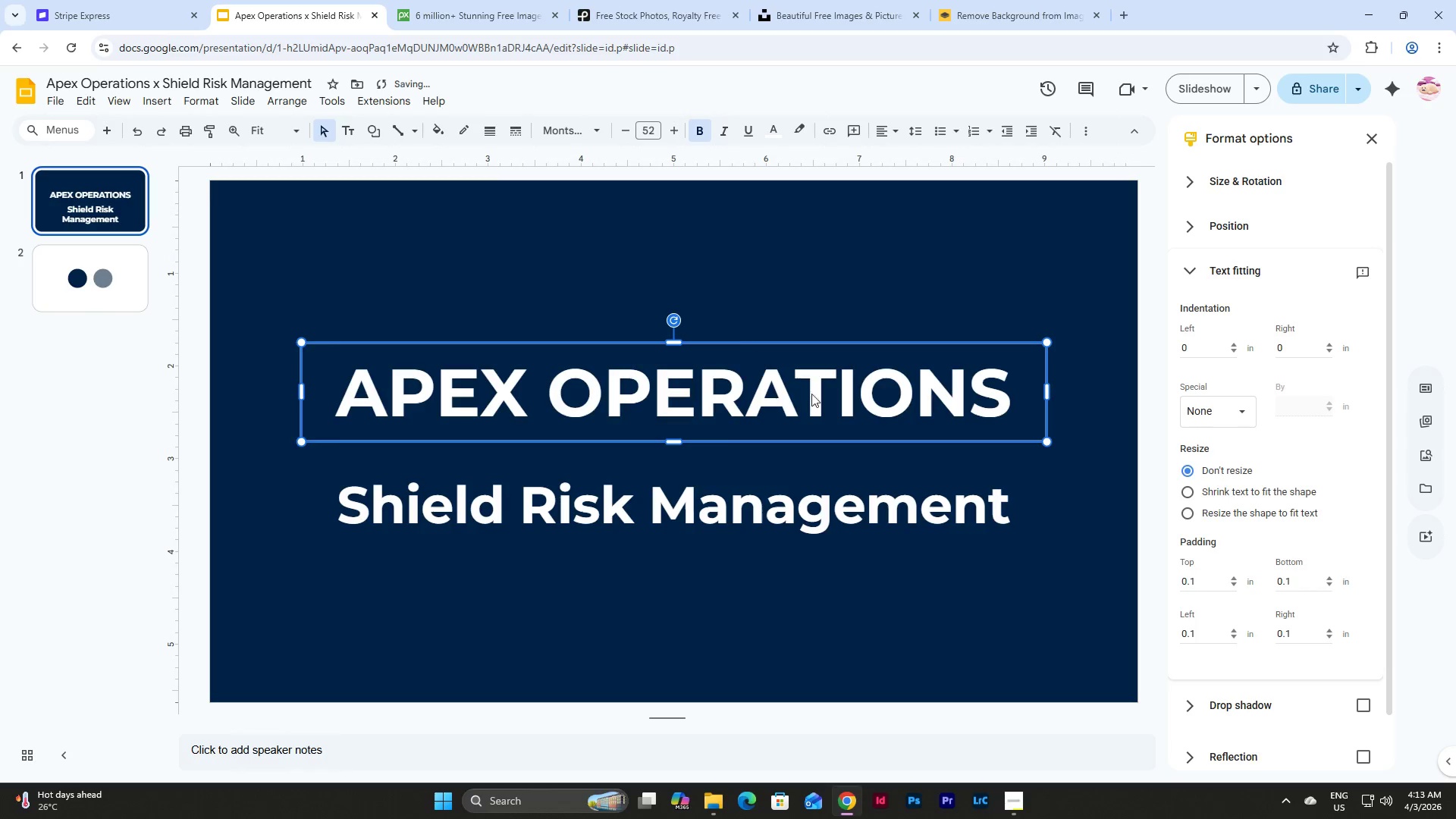 
left_click([825, 404])
 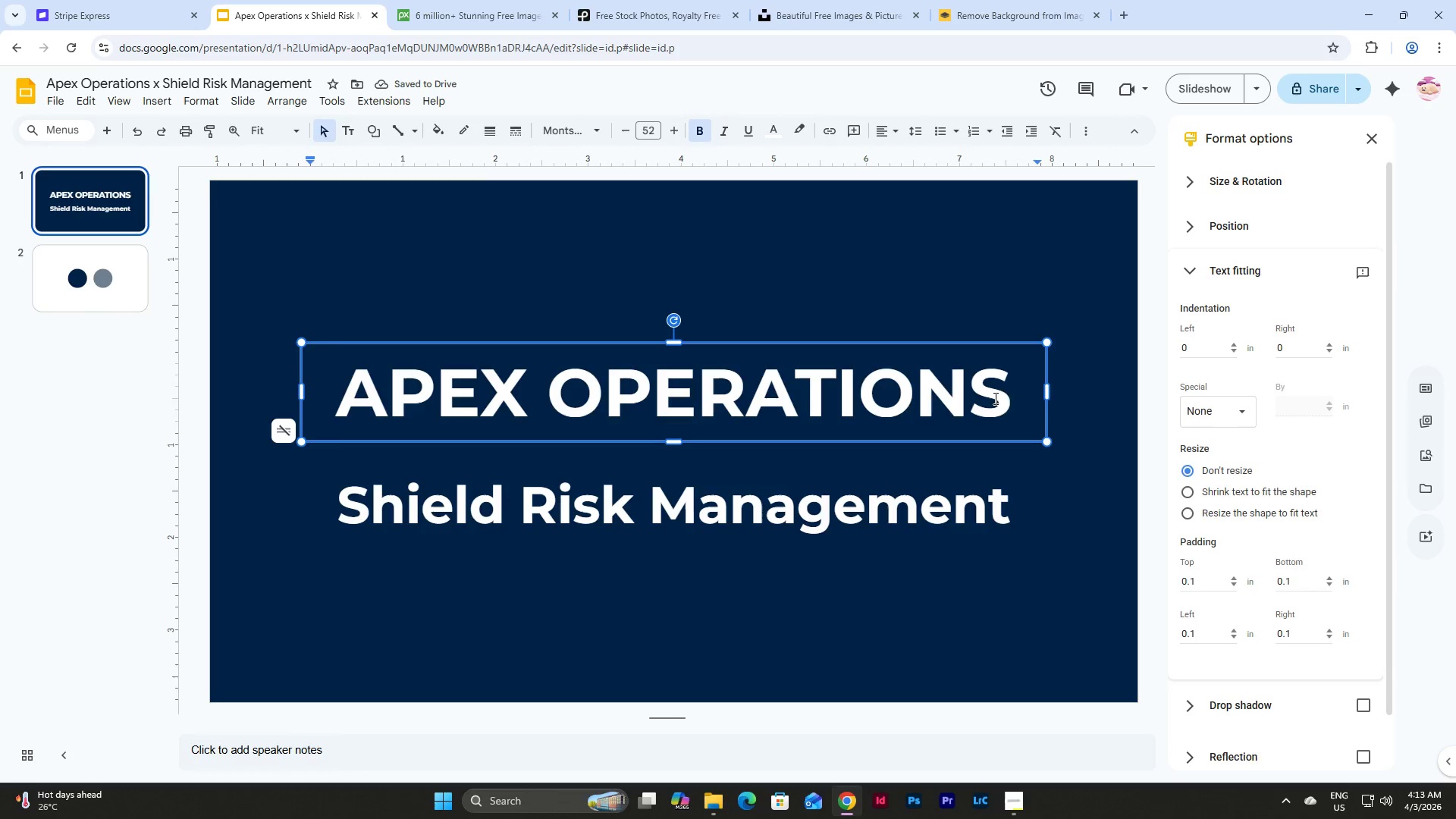 
left_click_drag(start_coordinate=[1008, 397], to_coordinate=[405, 385])
 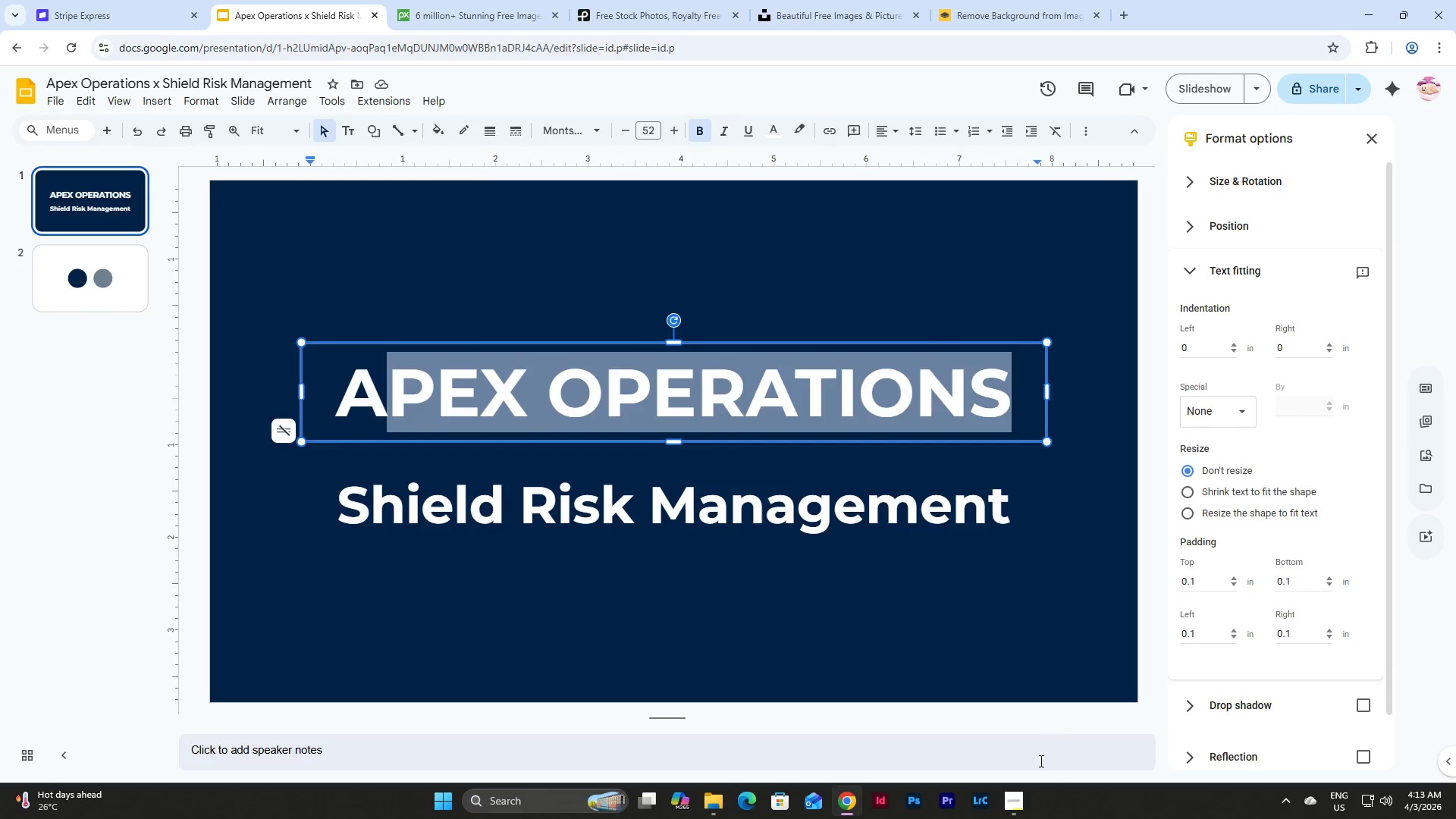 
left_click([1021, 817])